 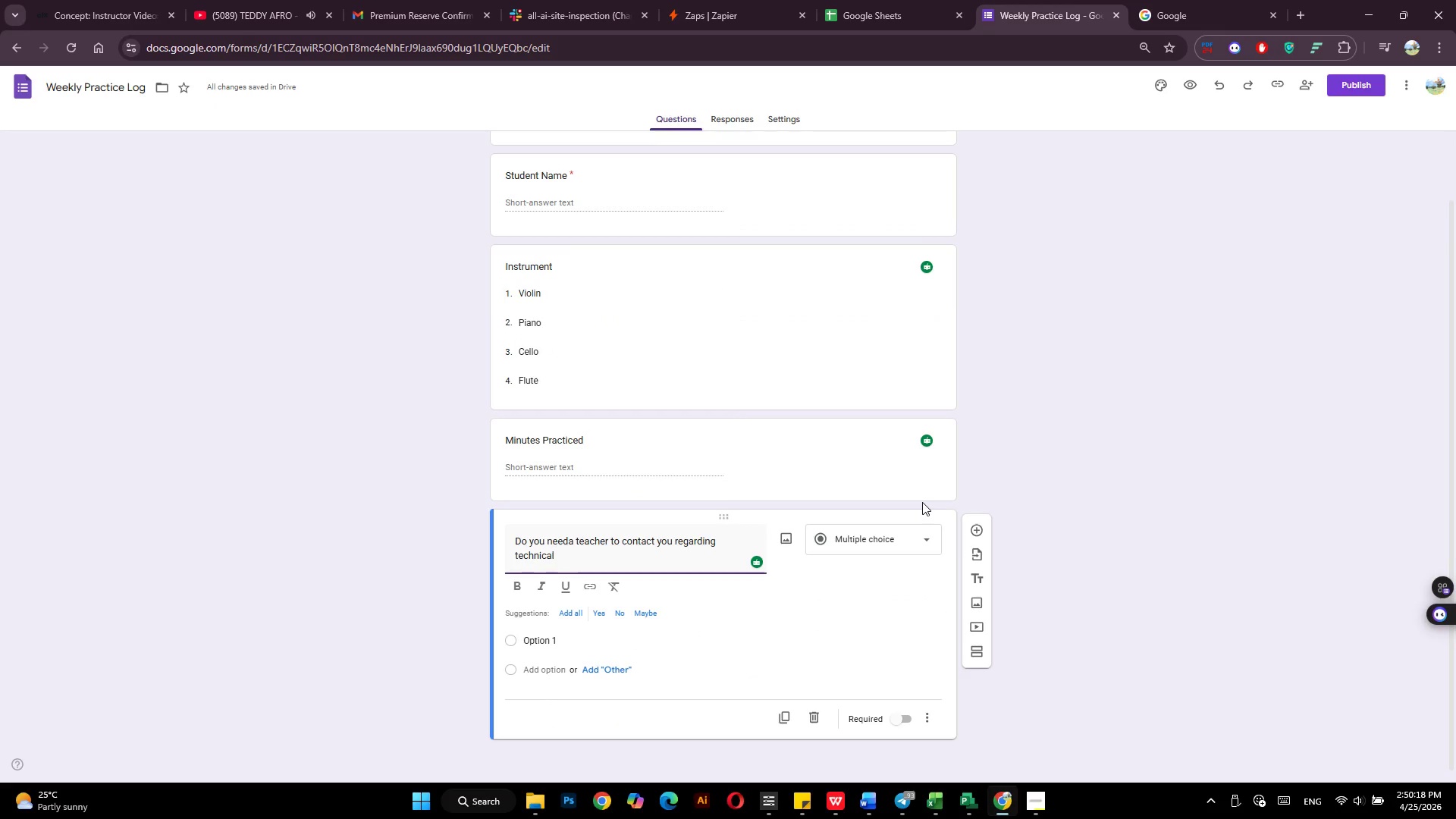 
type( hurdle?)
 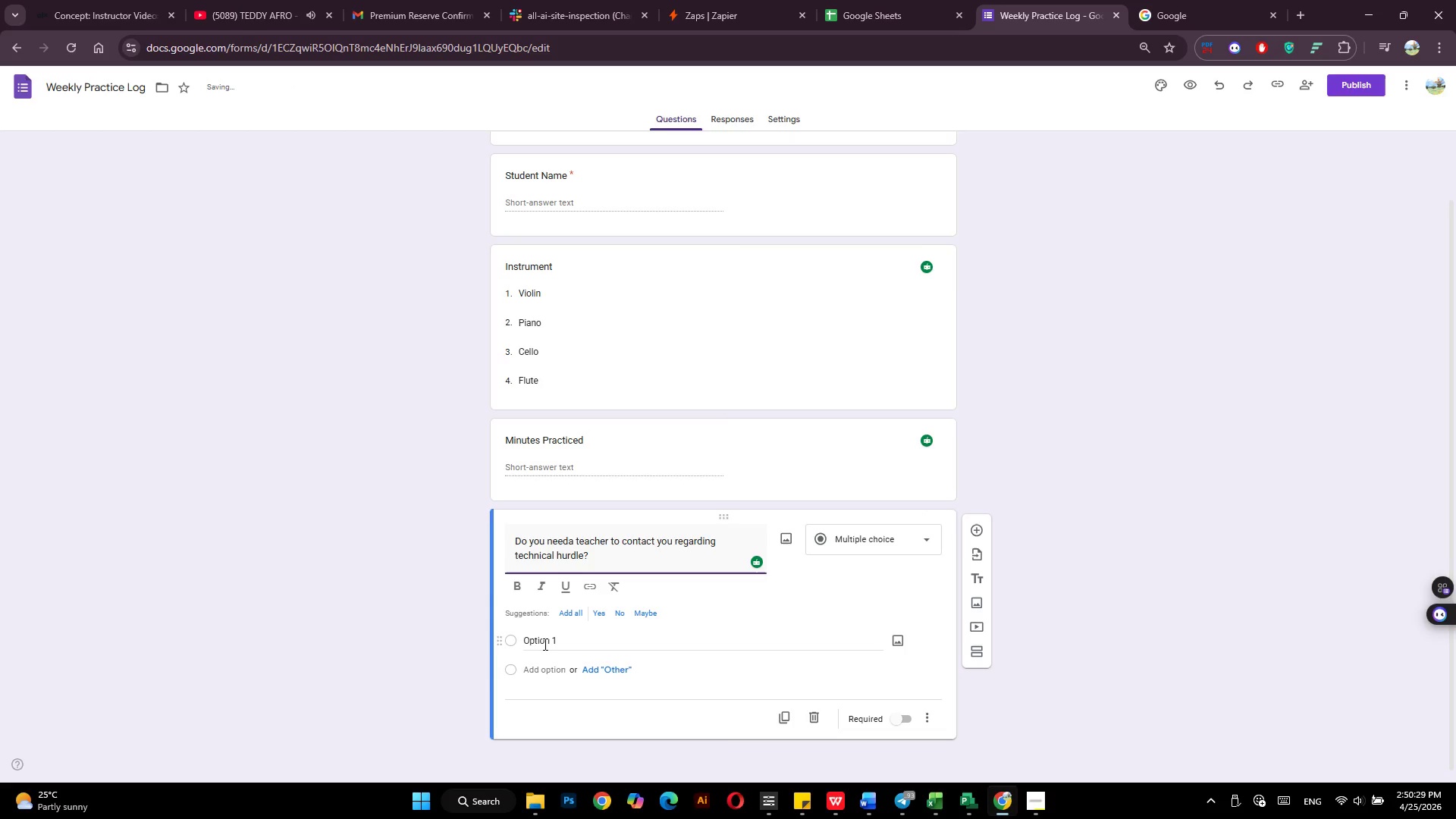 
left_click([568, 639])
 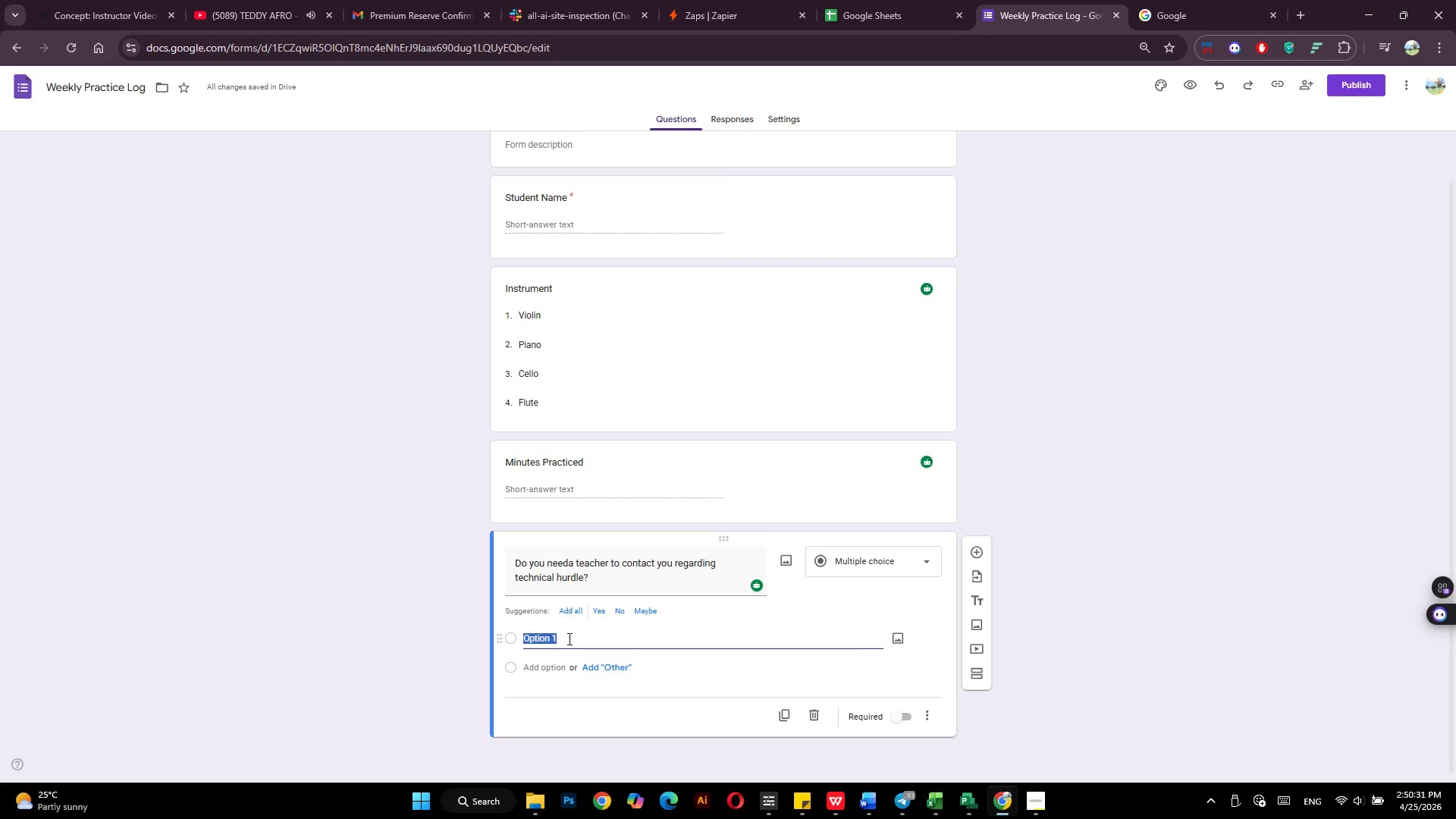 
type(Ys)
 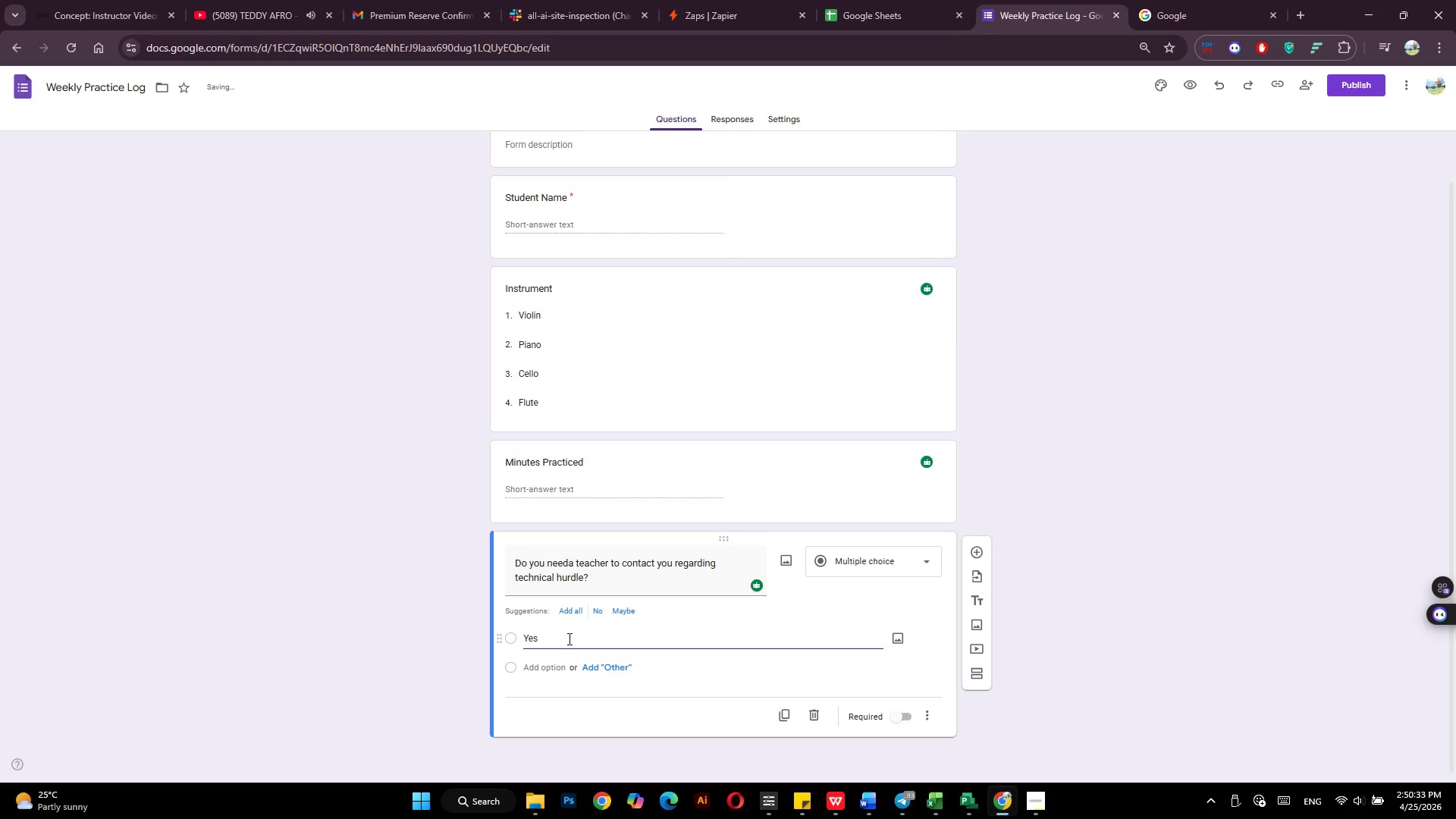 
hold_key(key=E, duration=0.33)
 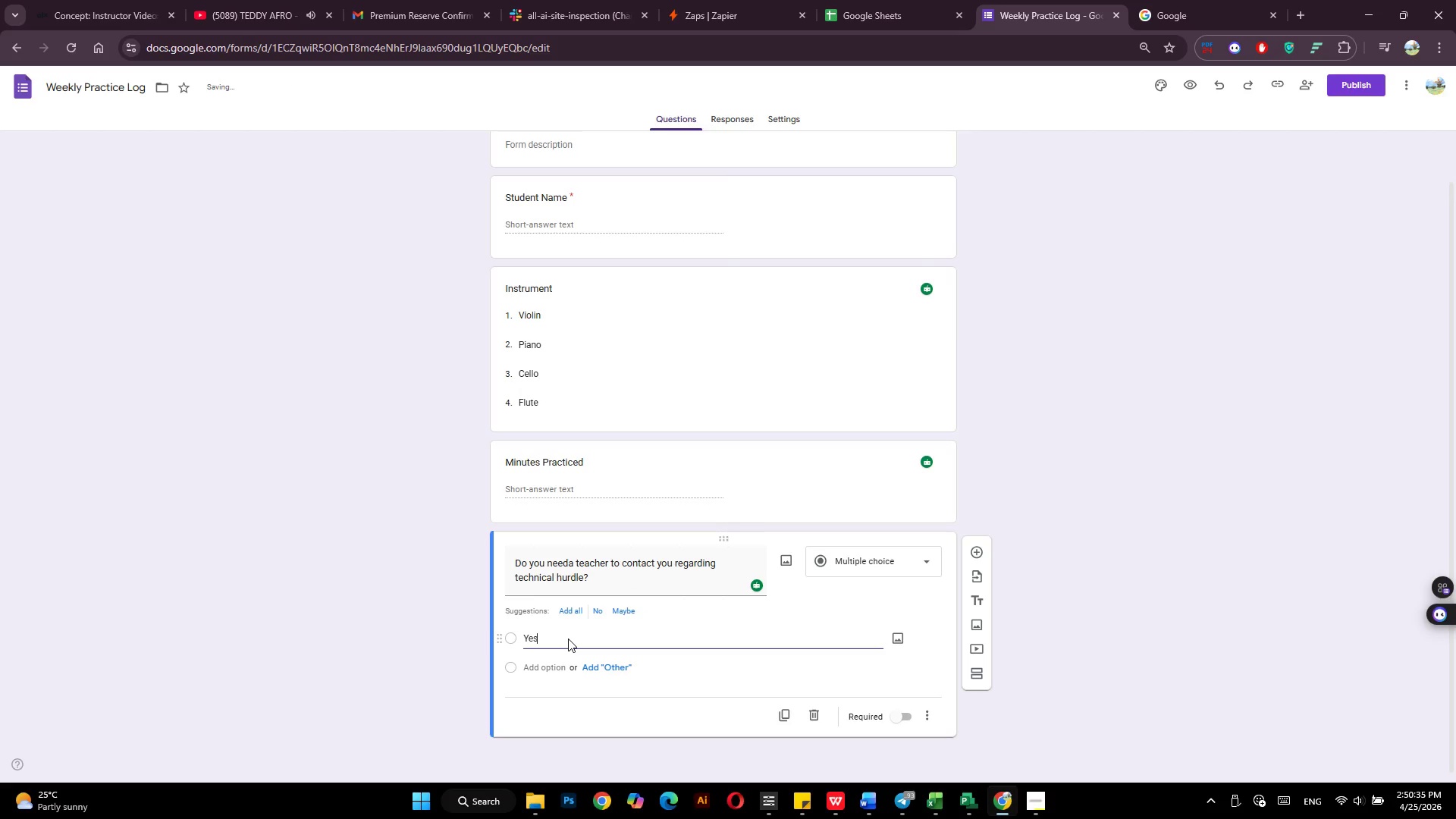 
key(Enter)
 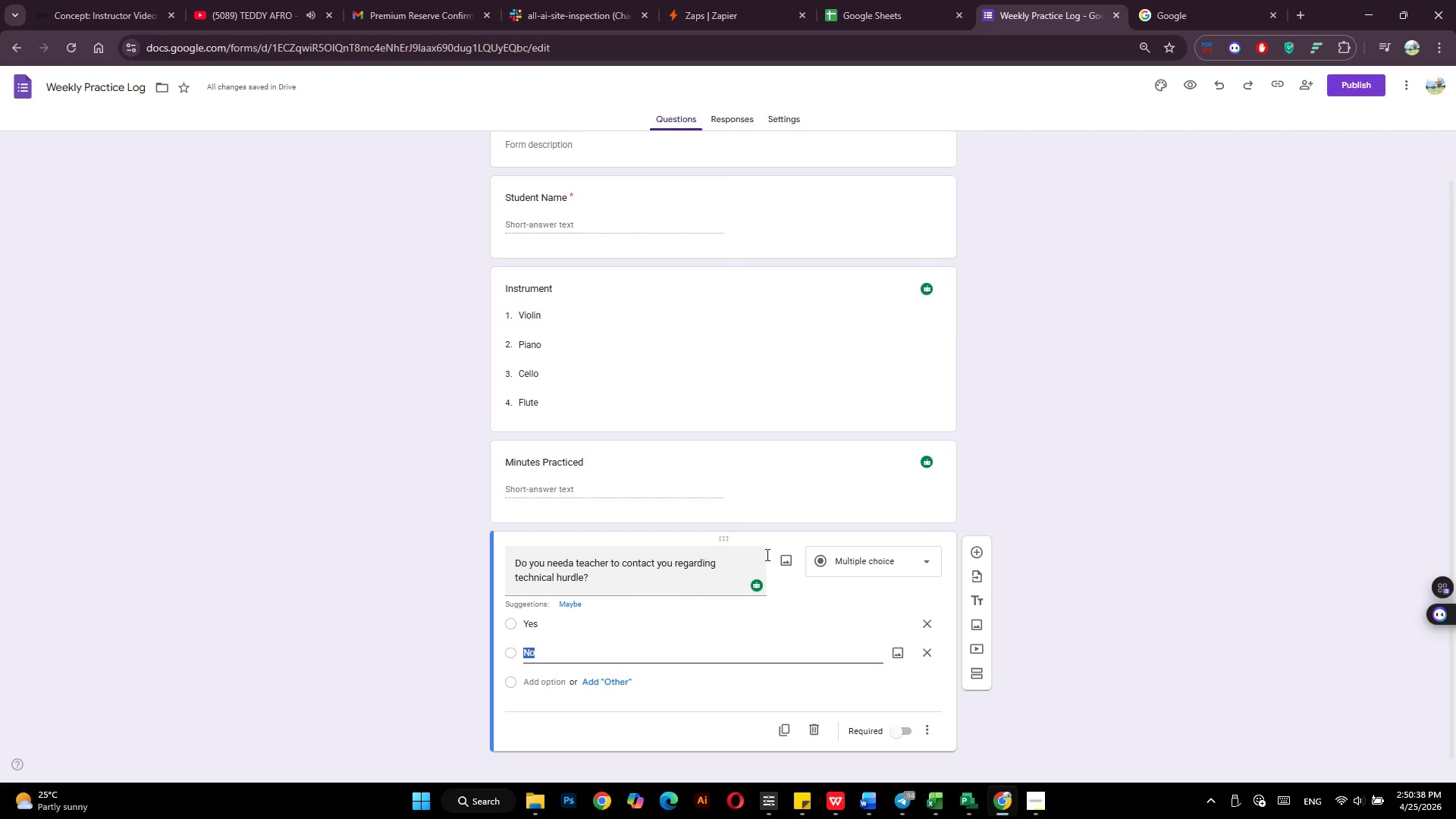 
left_click([892, 496])
 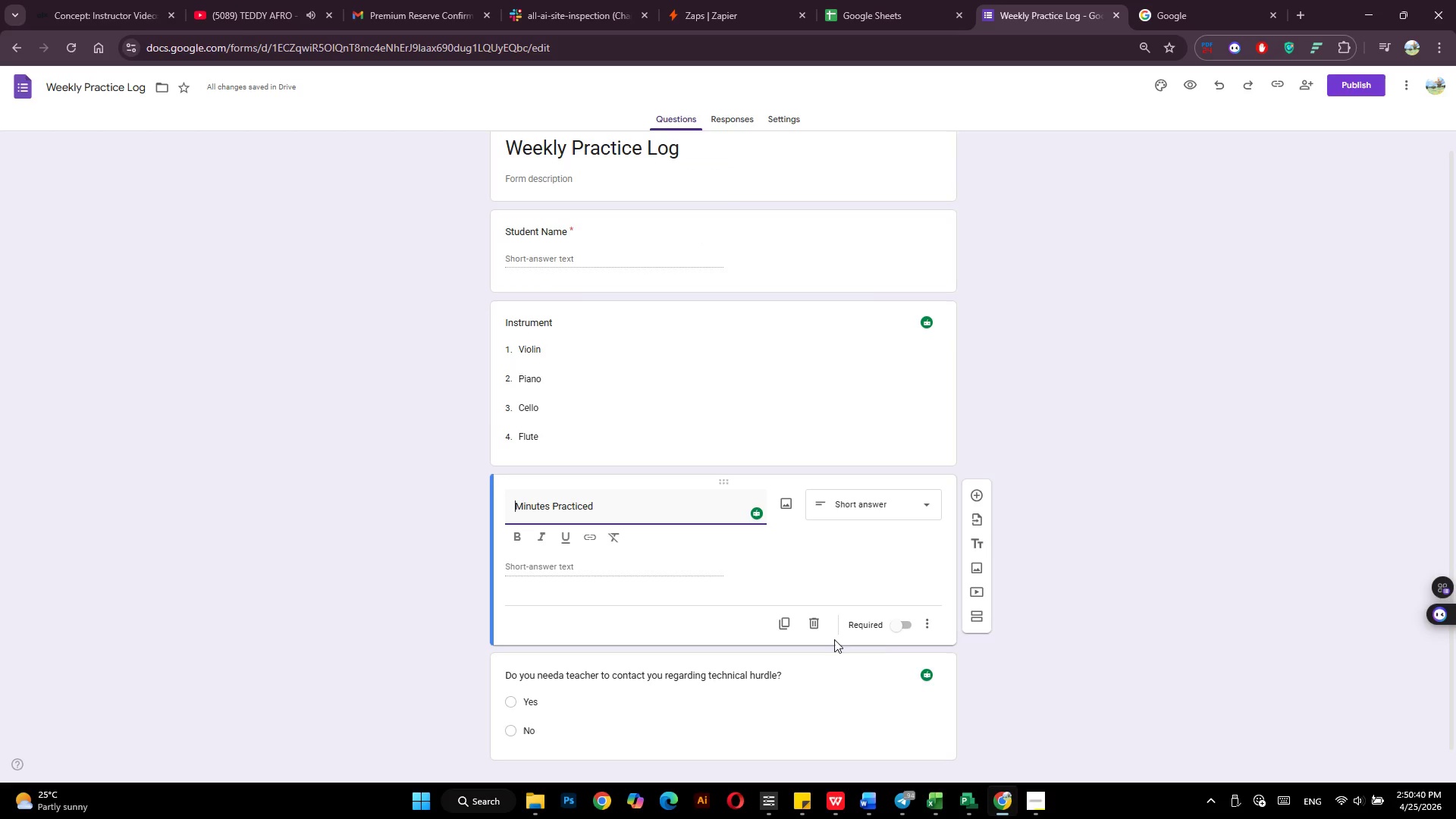 
scroll: coordinate [880, 638], scroll_direction: down, amount: 3.0
 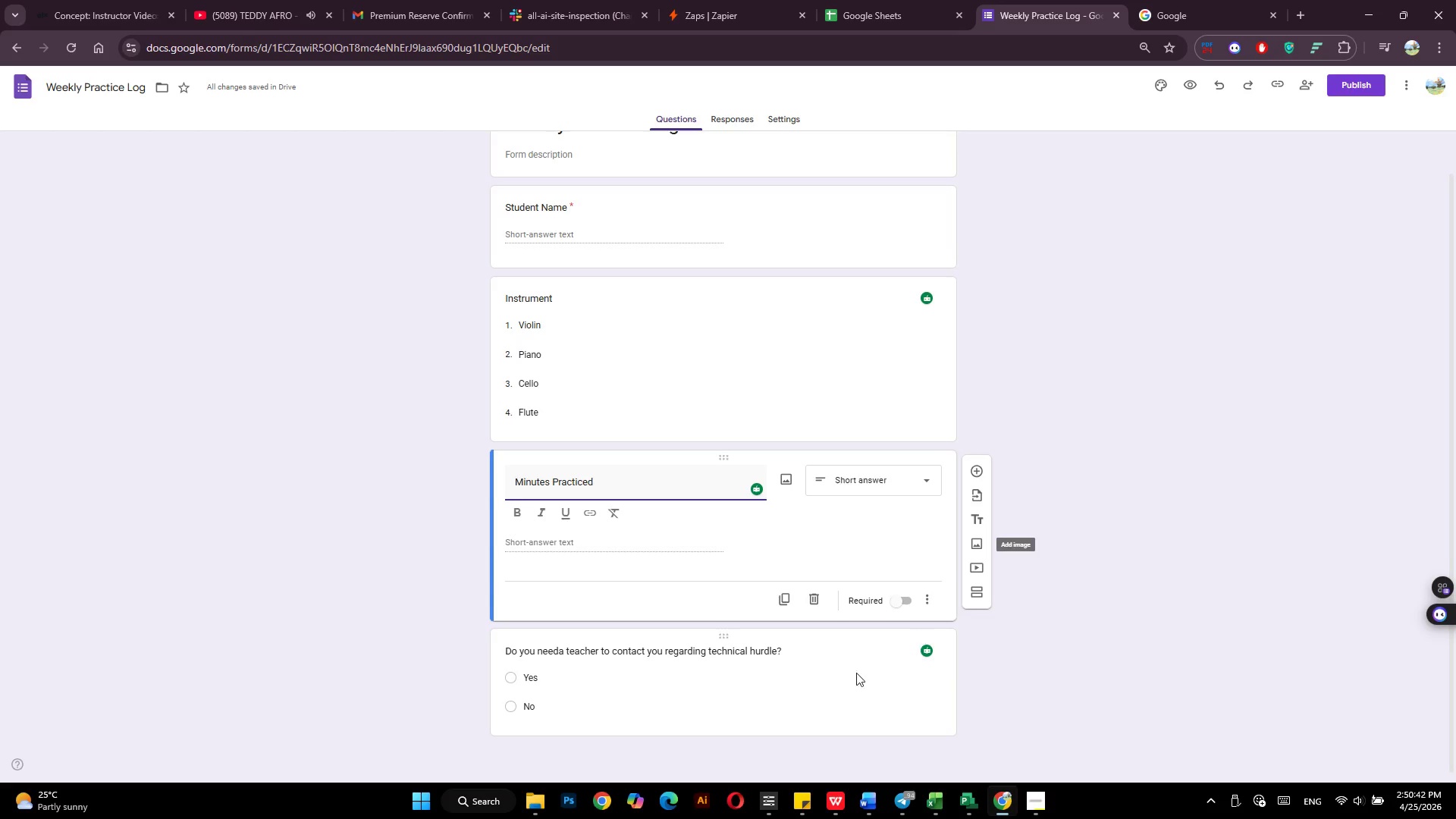 
left_click([837, 683])
 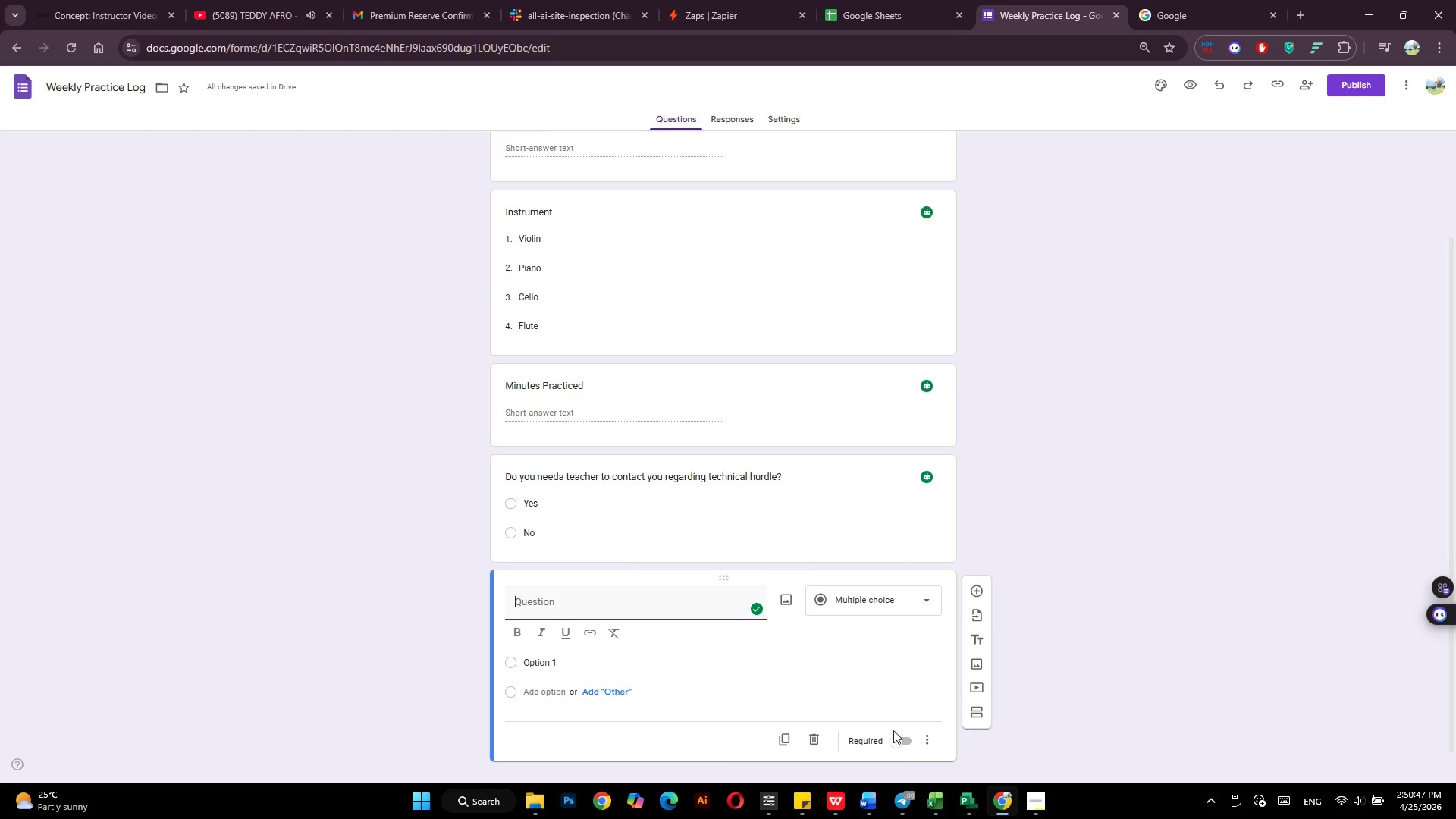 
wait(5.89)
 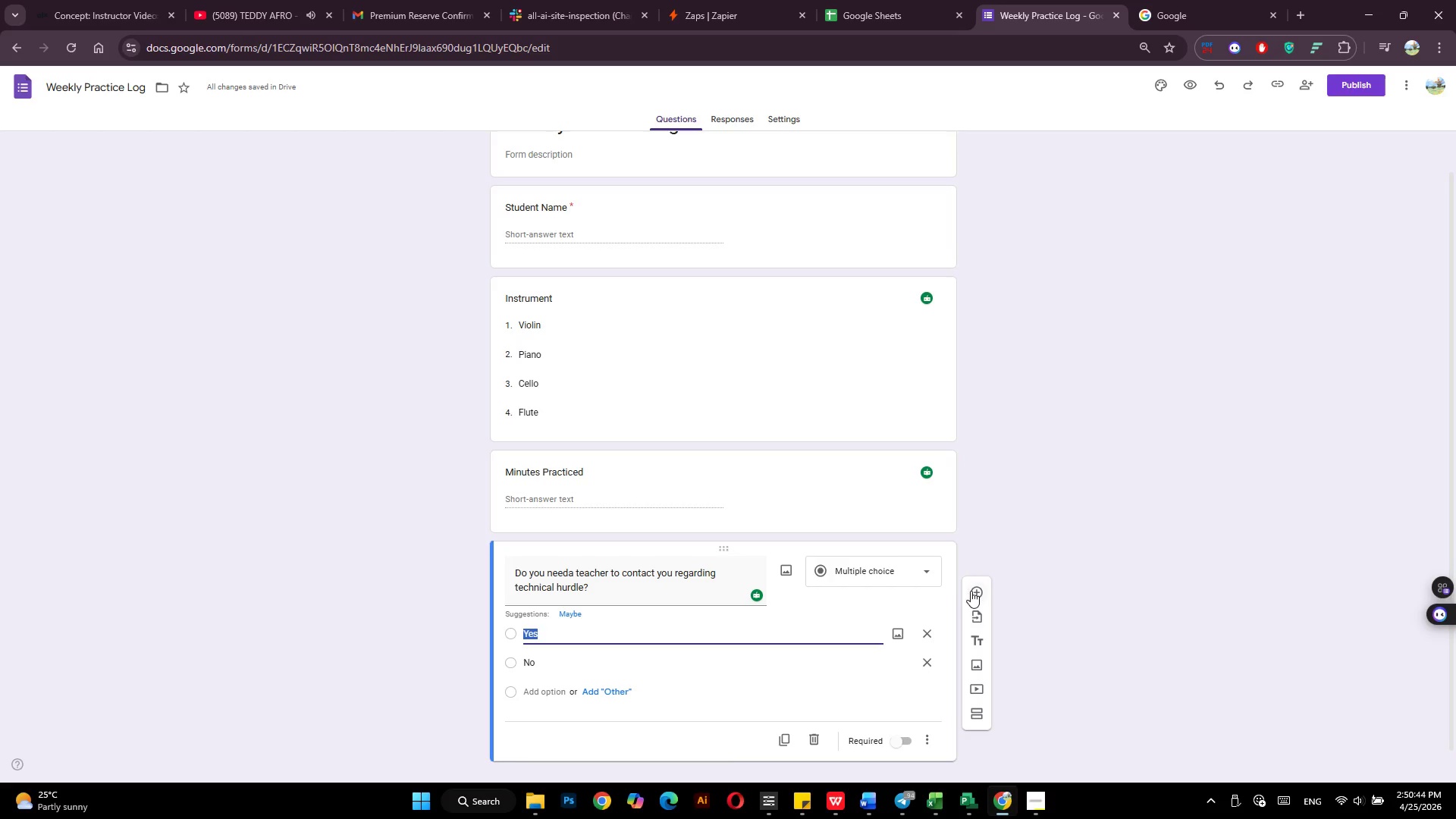 
left_click([811, 735])
 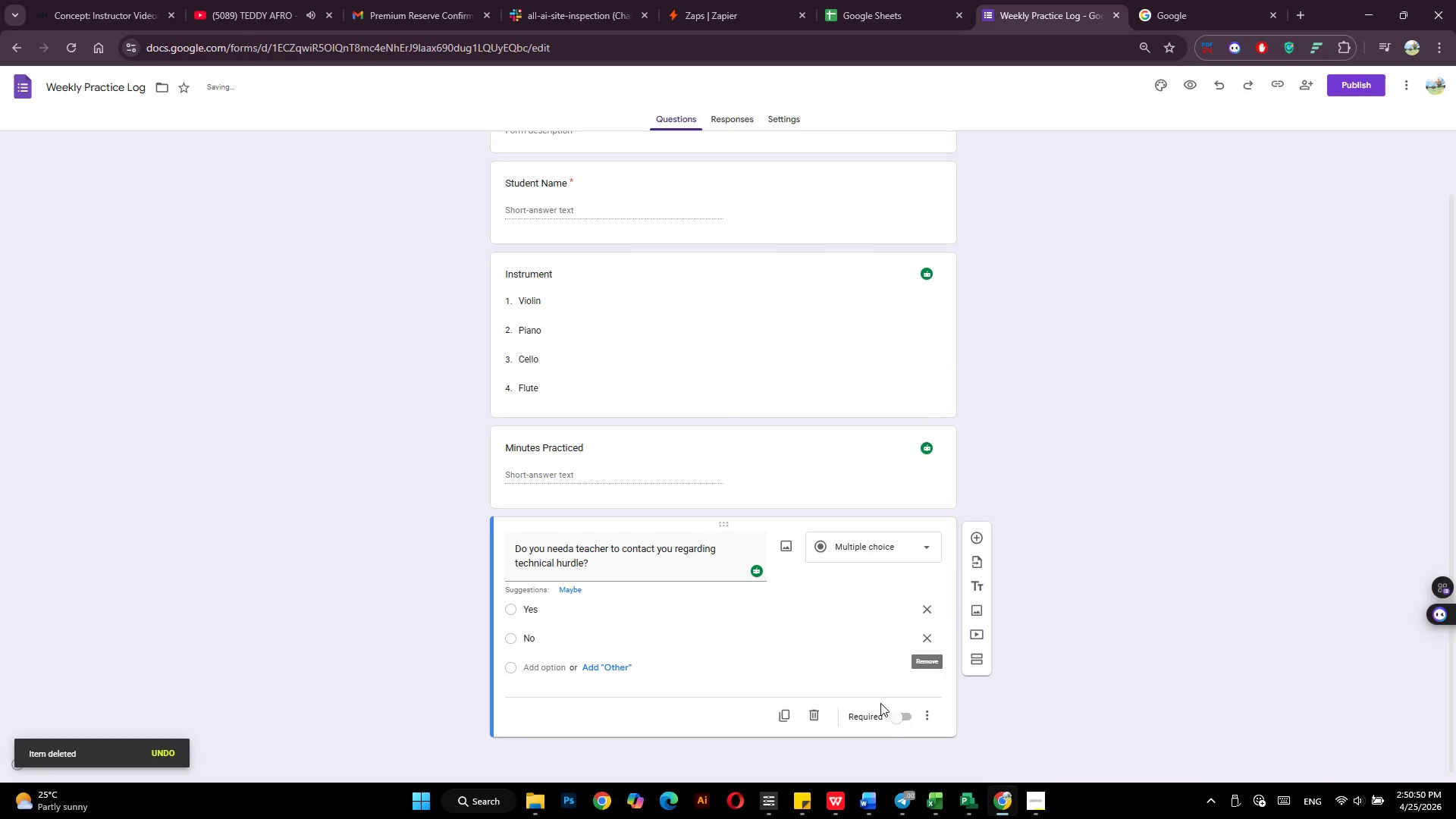 
left_click([893, 716])
 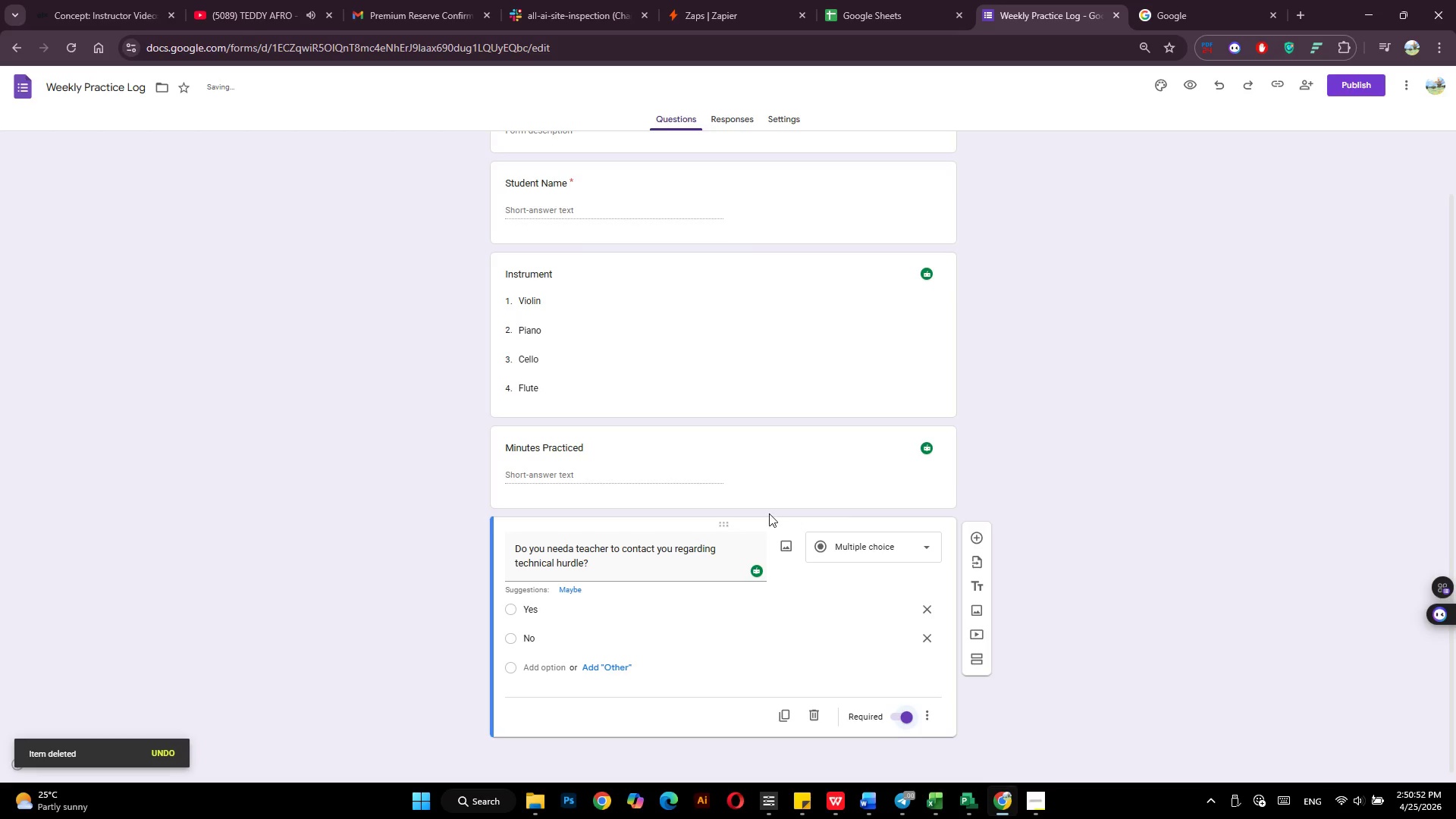 
scroll: coordinate [767, 513], scroll_direction: up, amount: 2.0
 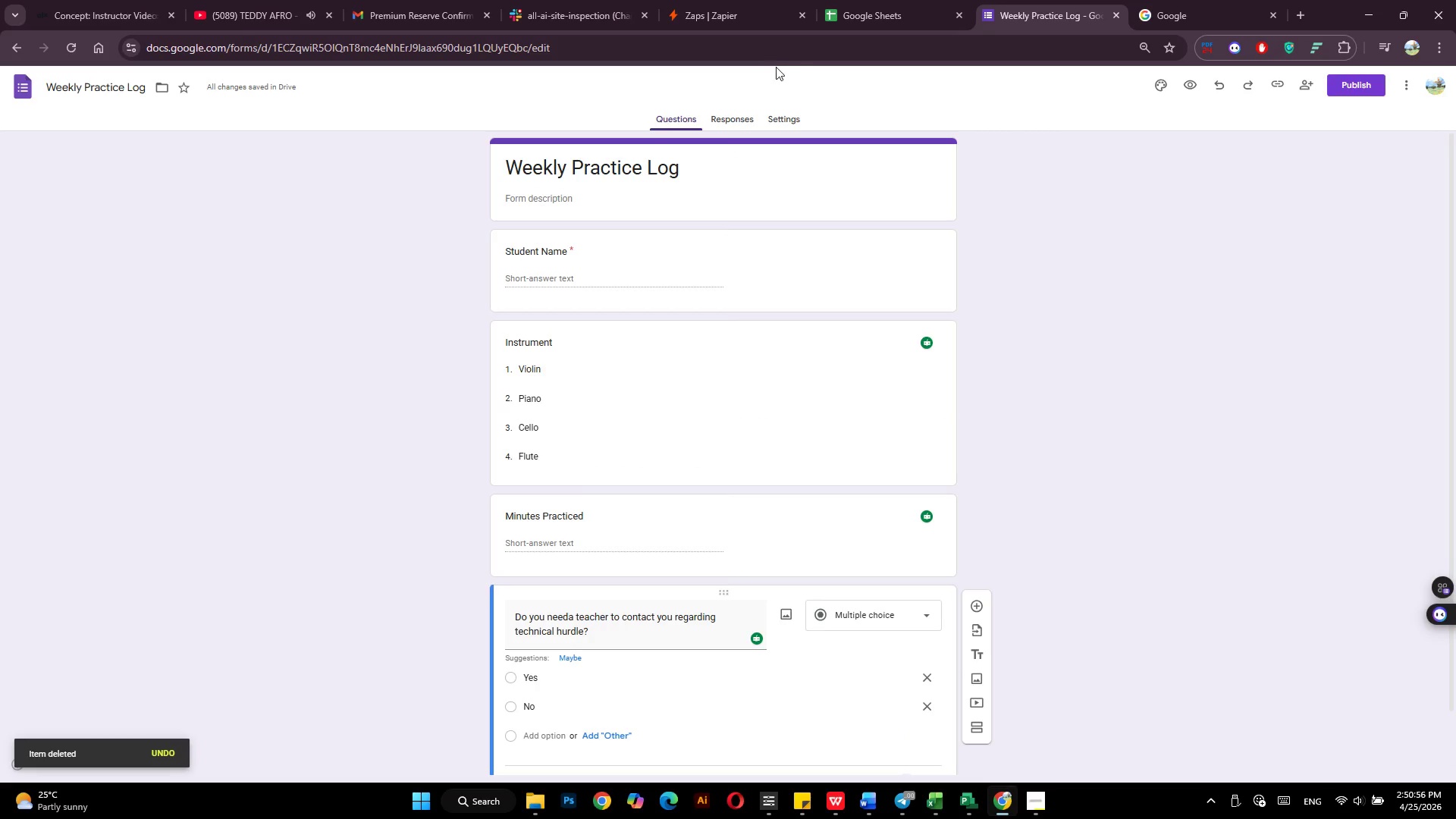 
left_click([727, 118])
 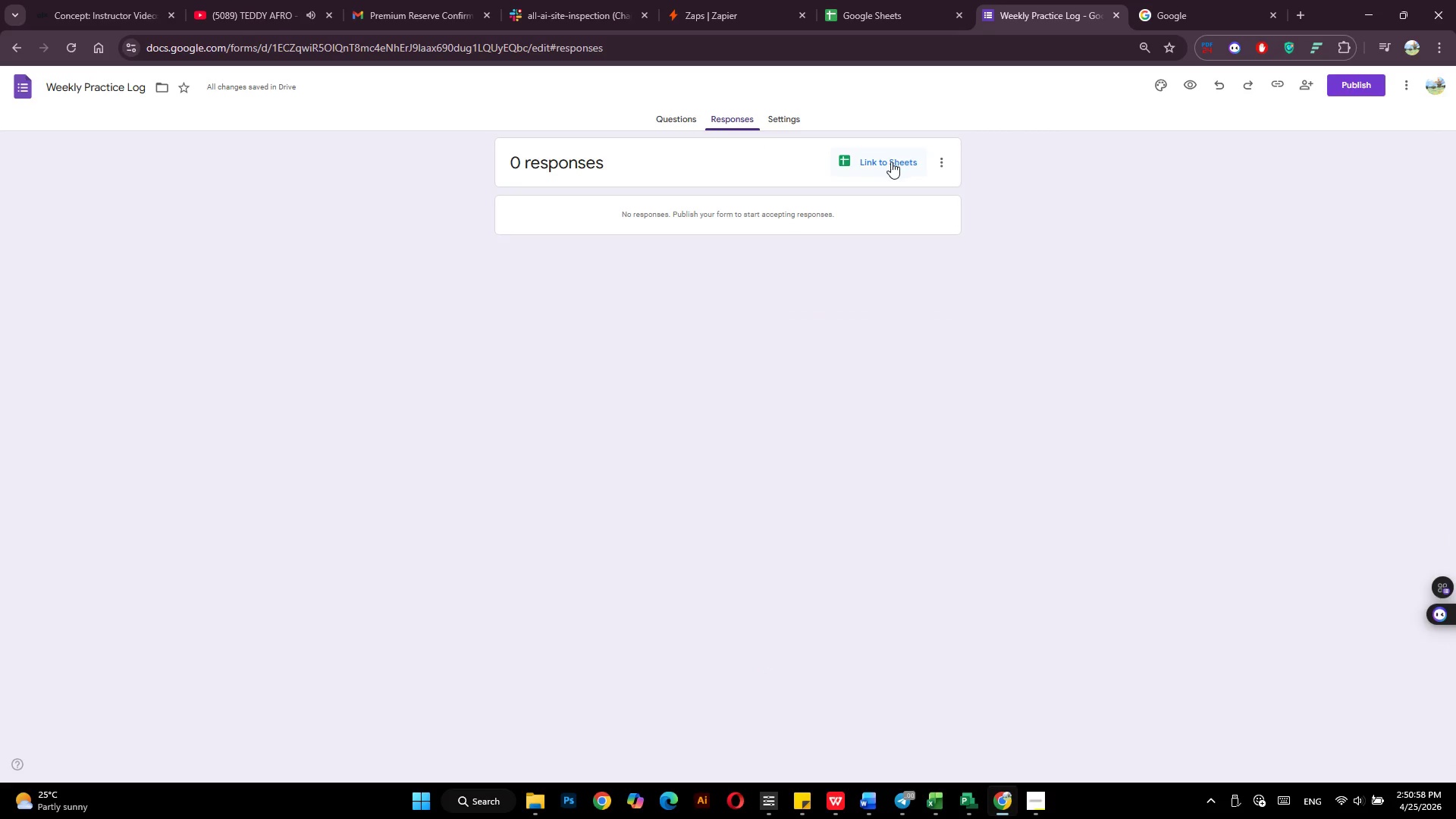 
left_click([891, 162])
 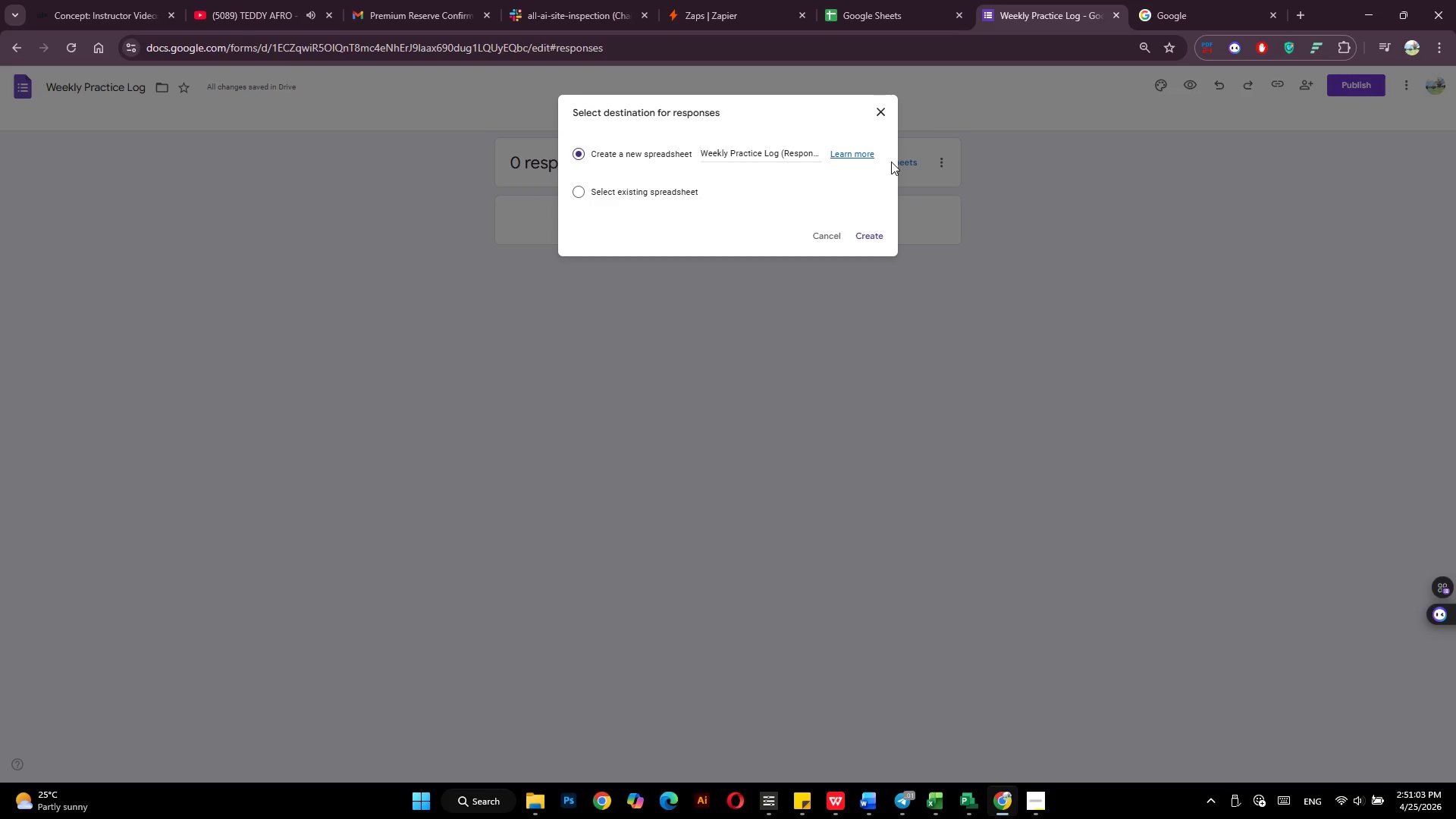 
wait(5.83)
 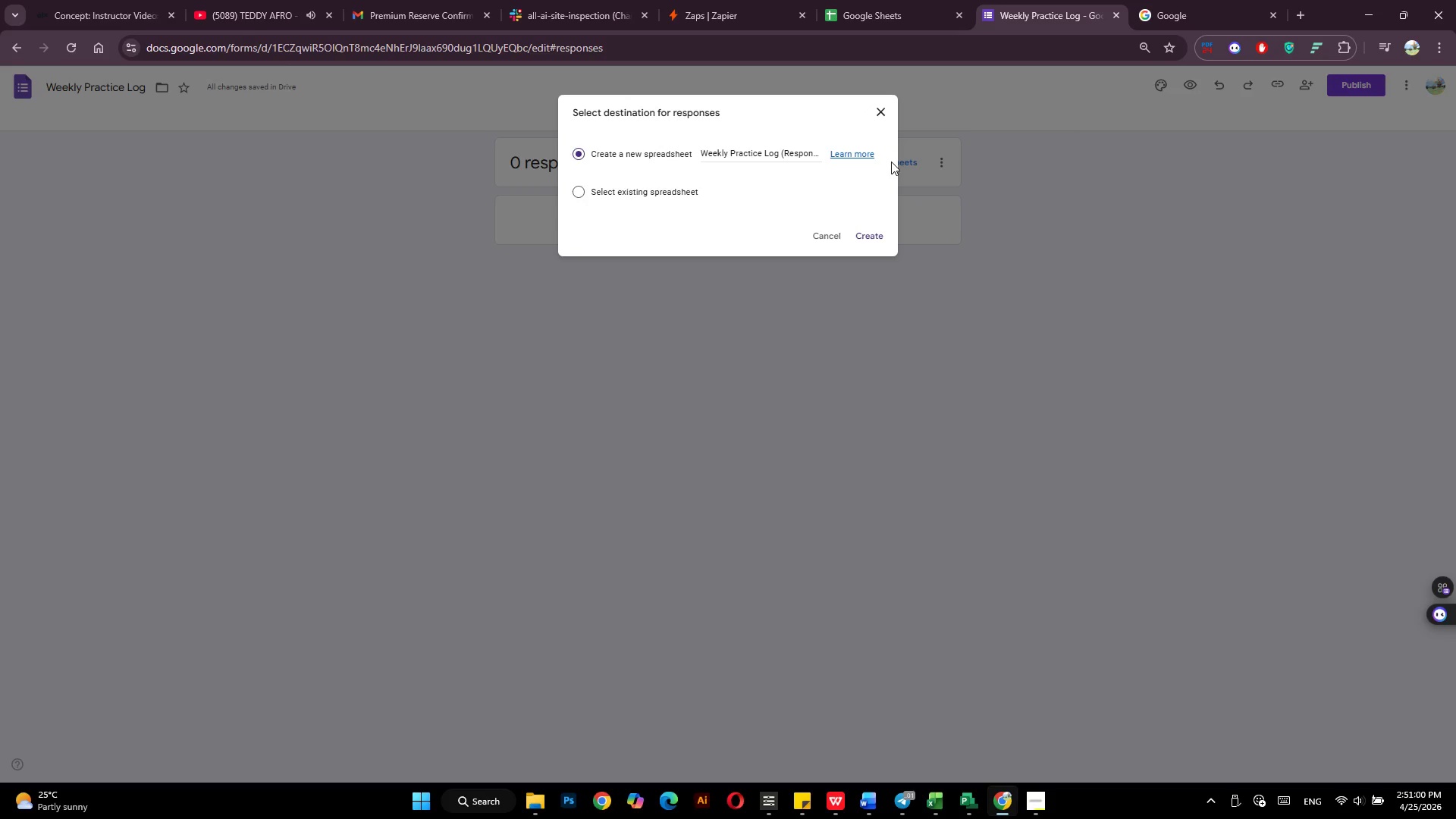 
double_click([790, 152])
 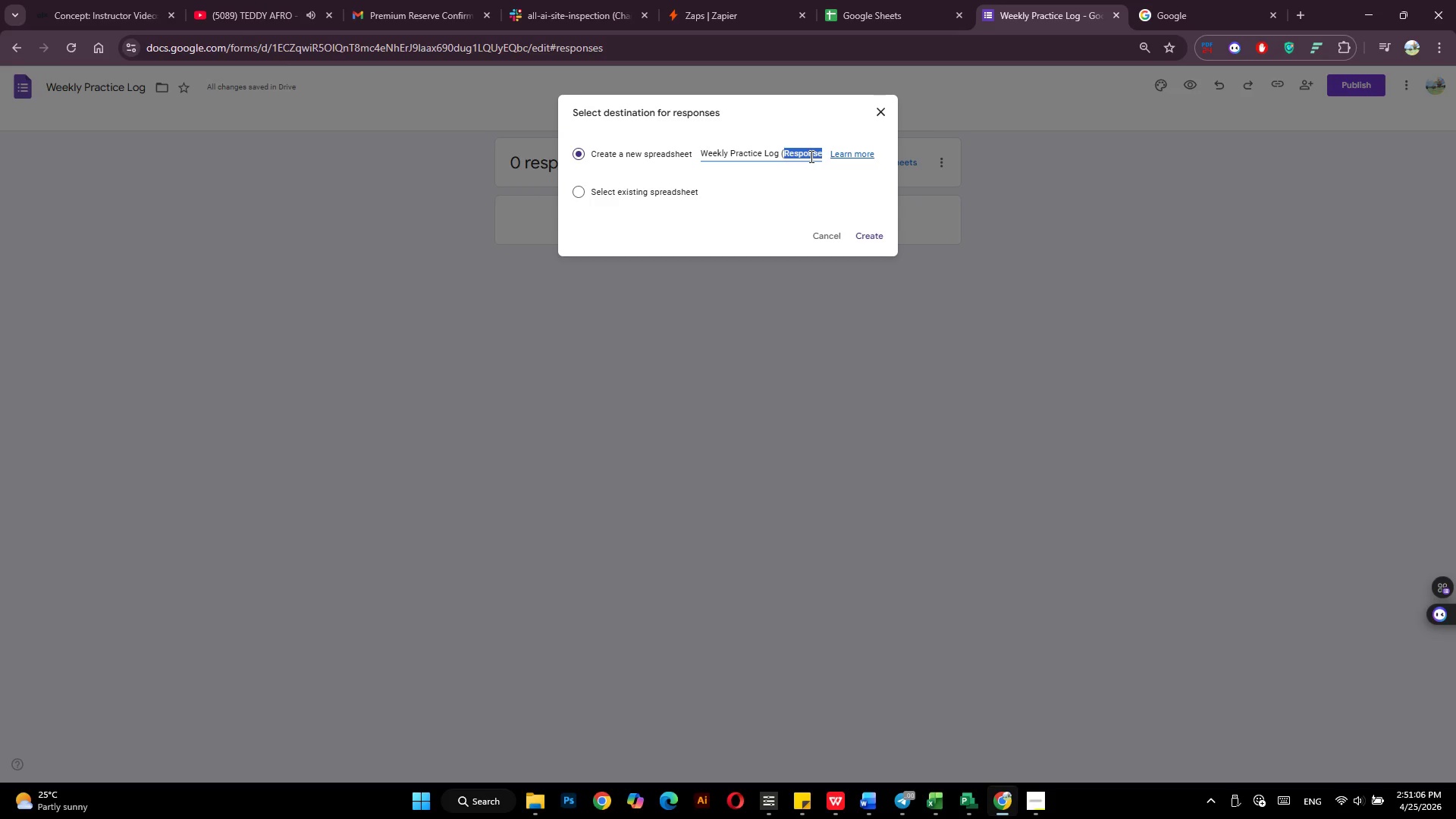 
key(Backspace)
 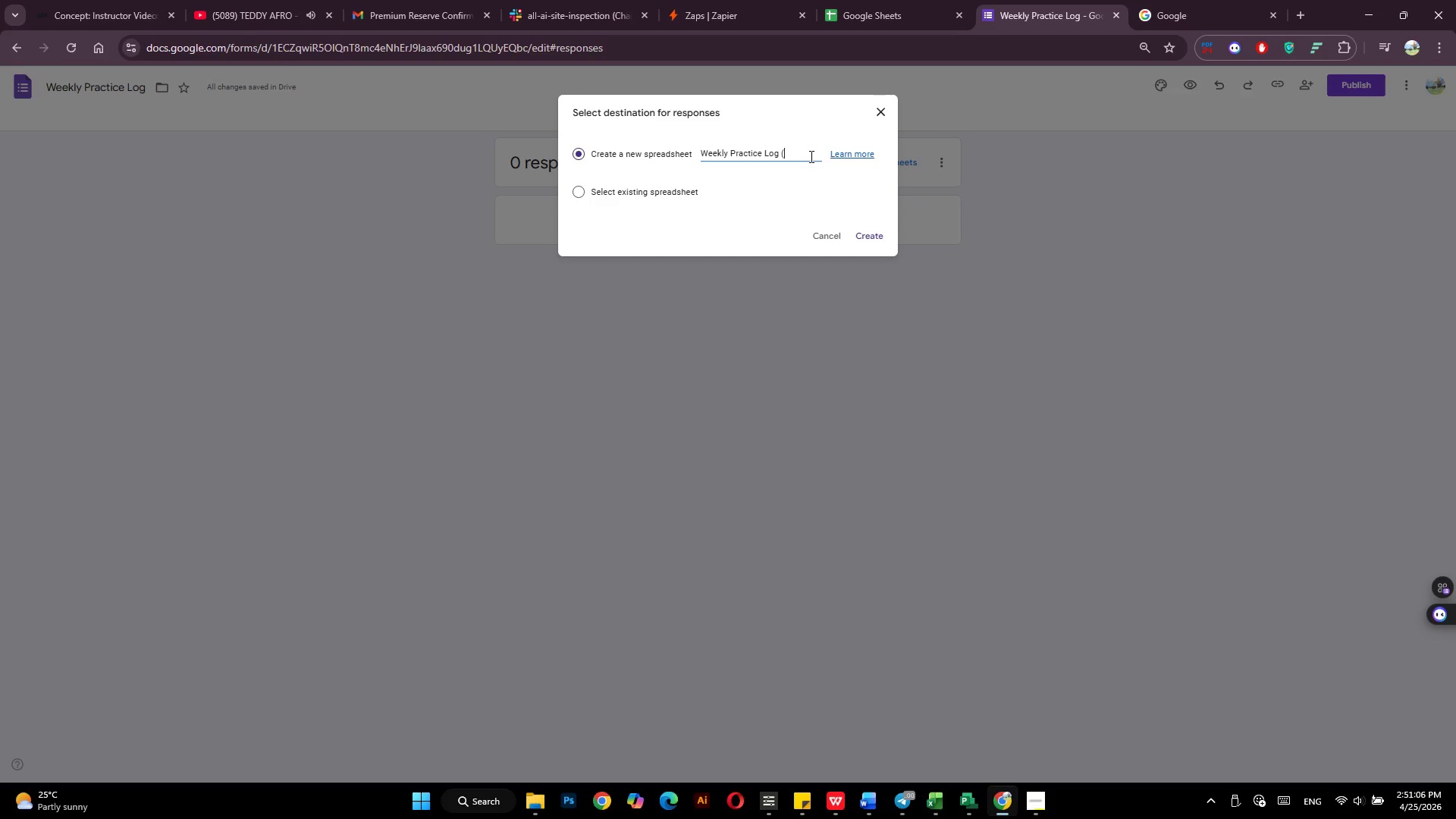 
key(Delete)
 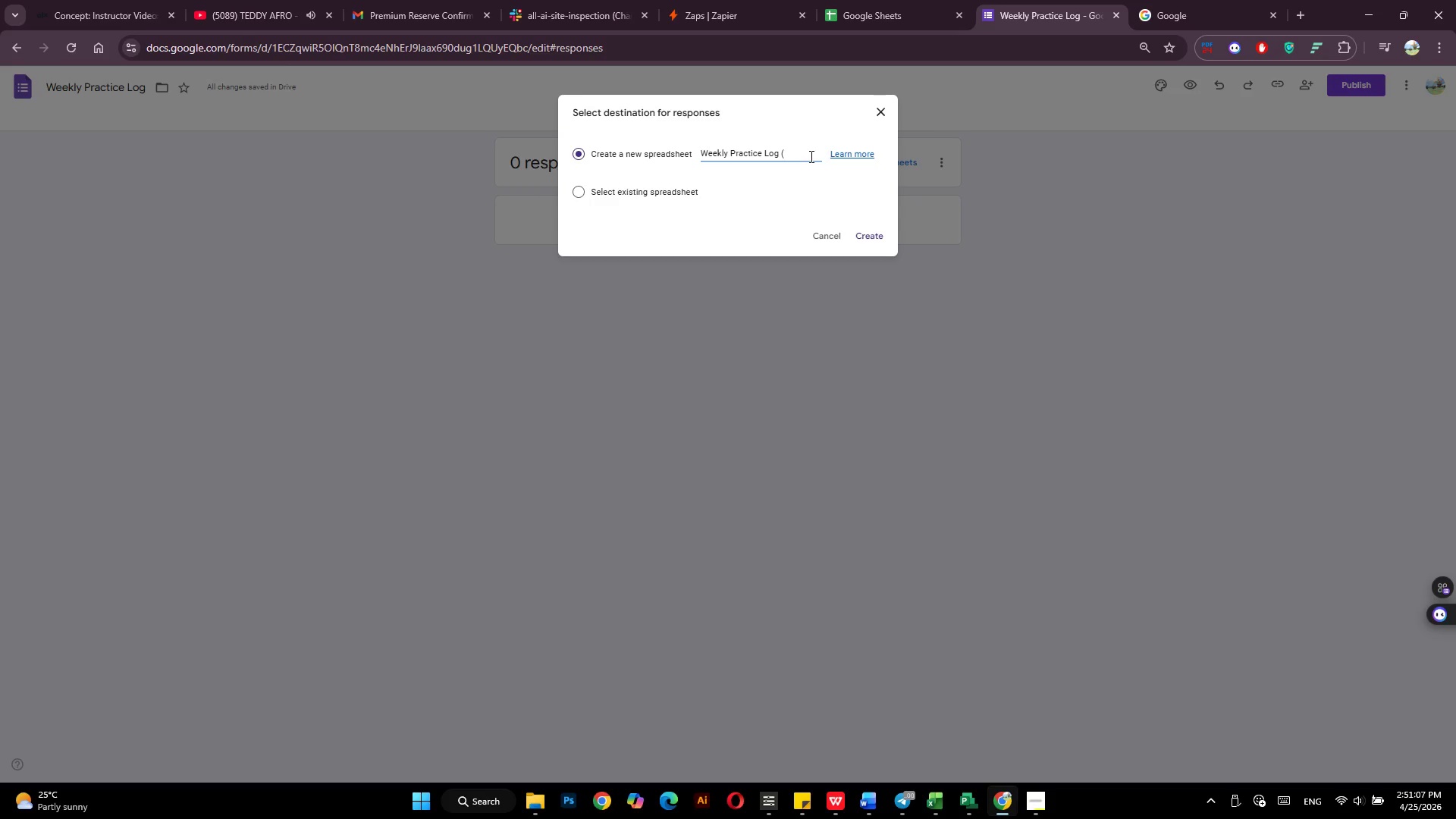 
key(Backspace)
 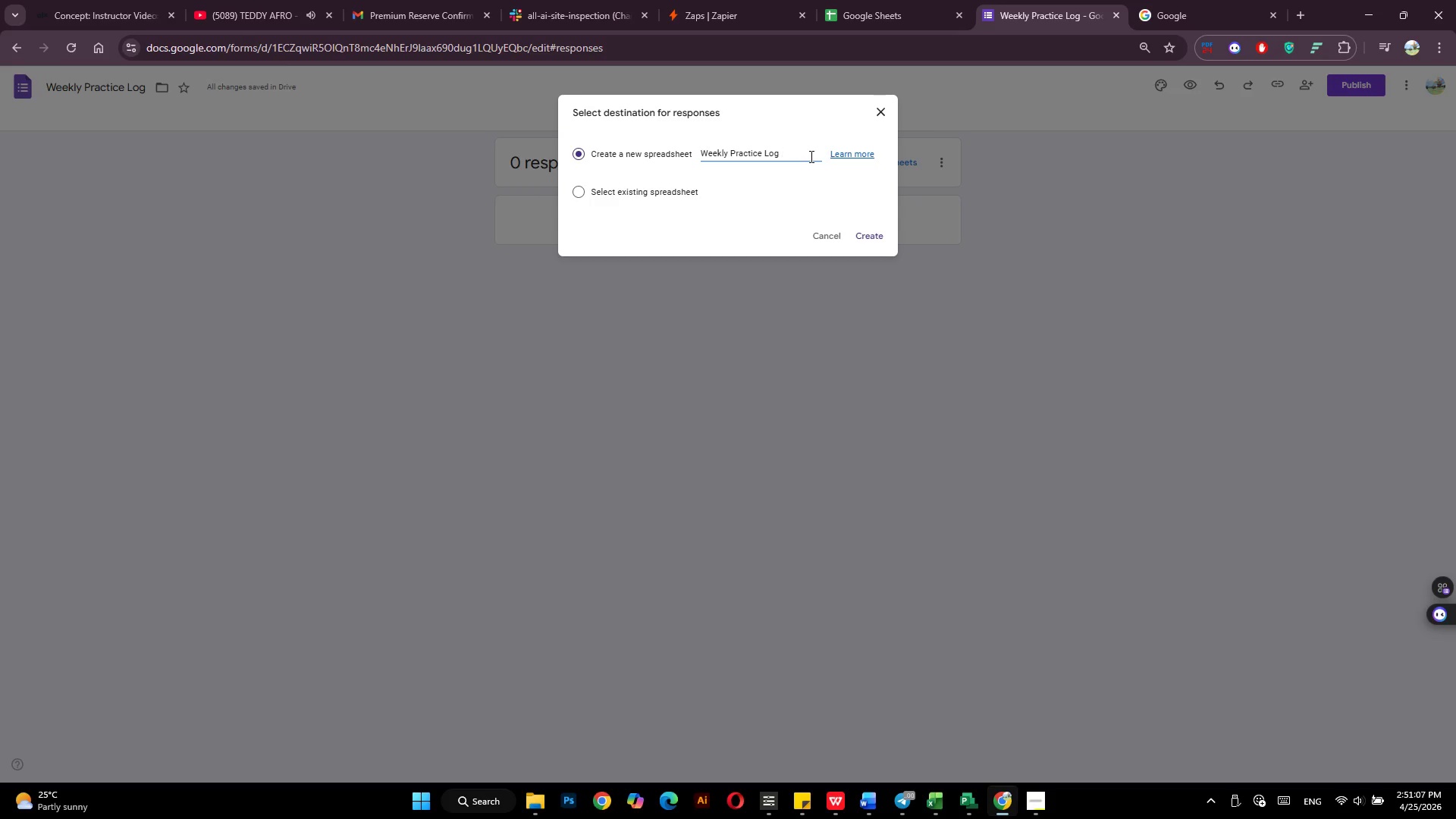 
key(Backspace)
 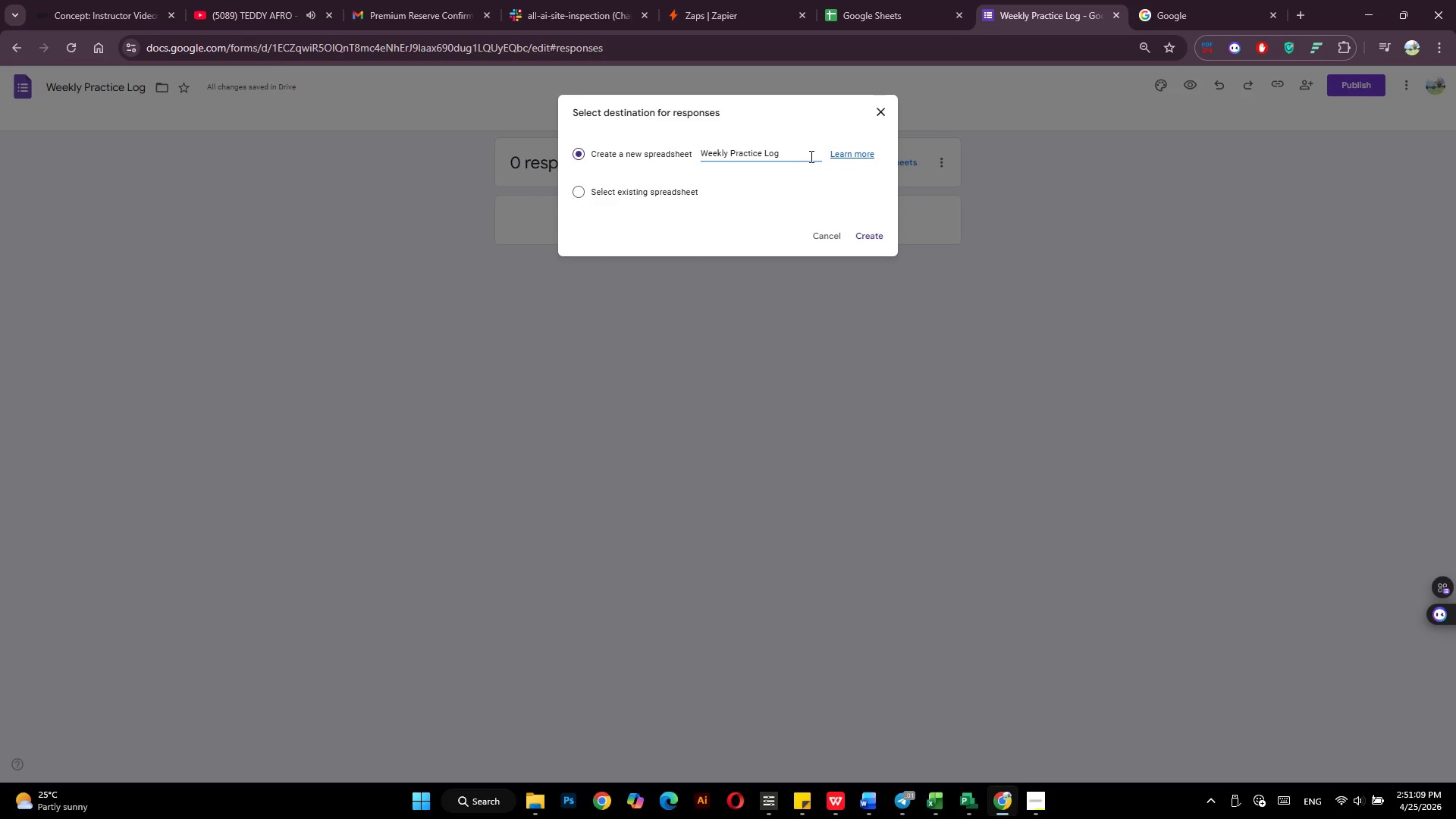 
key(Control+Z)
 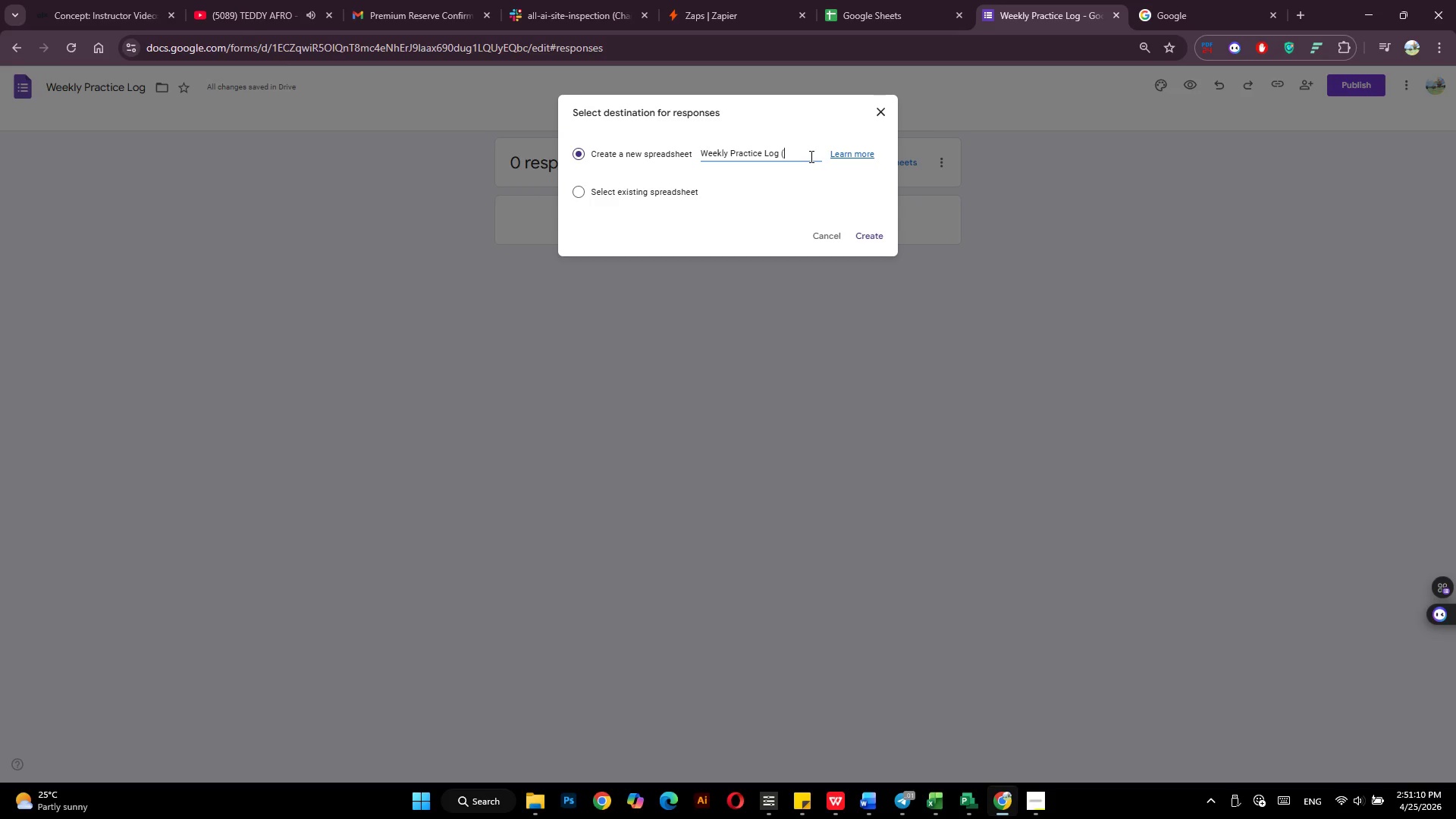 
key(Control+Z)
 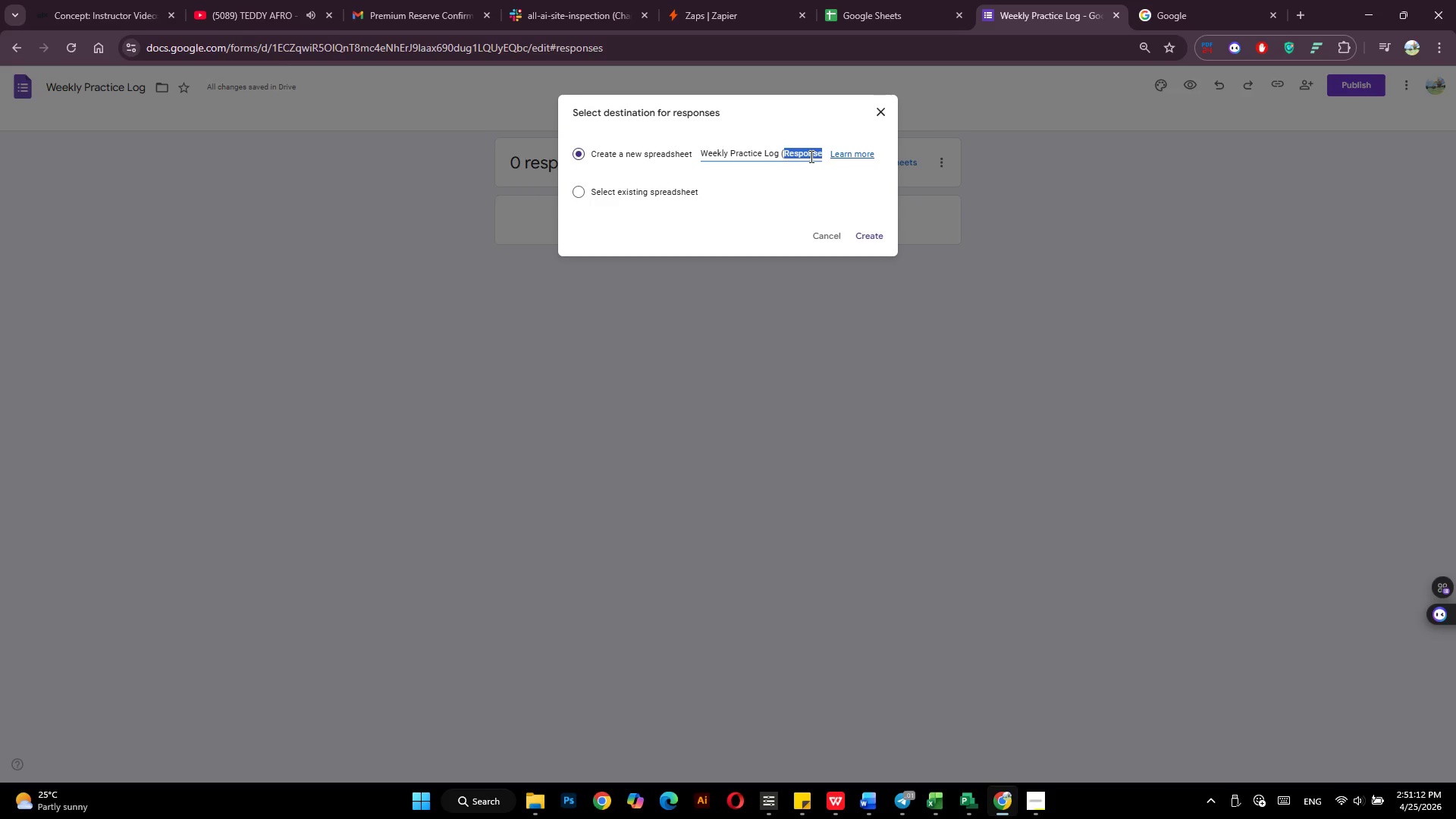 
key(ArrowLeft)
 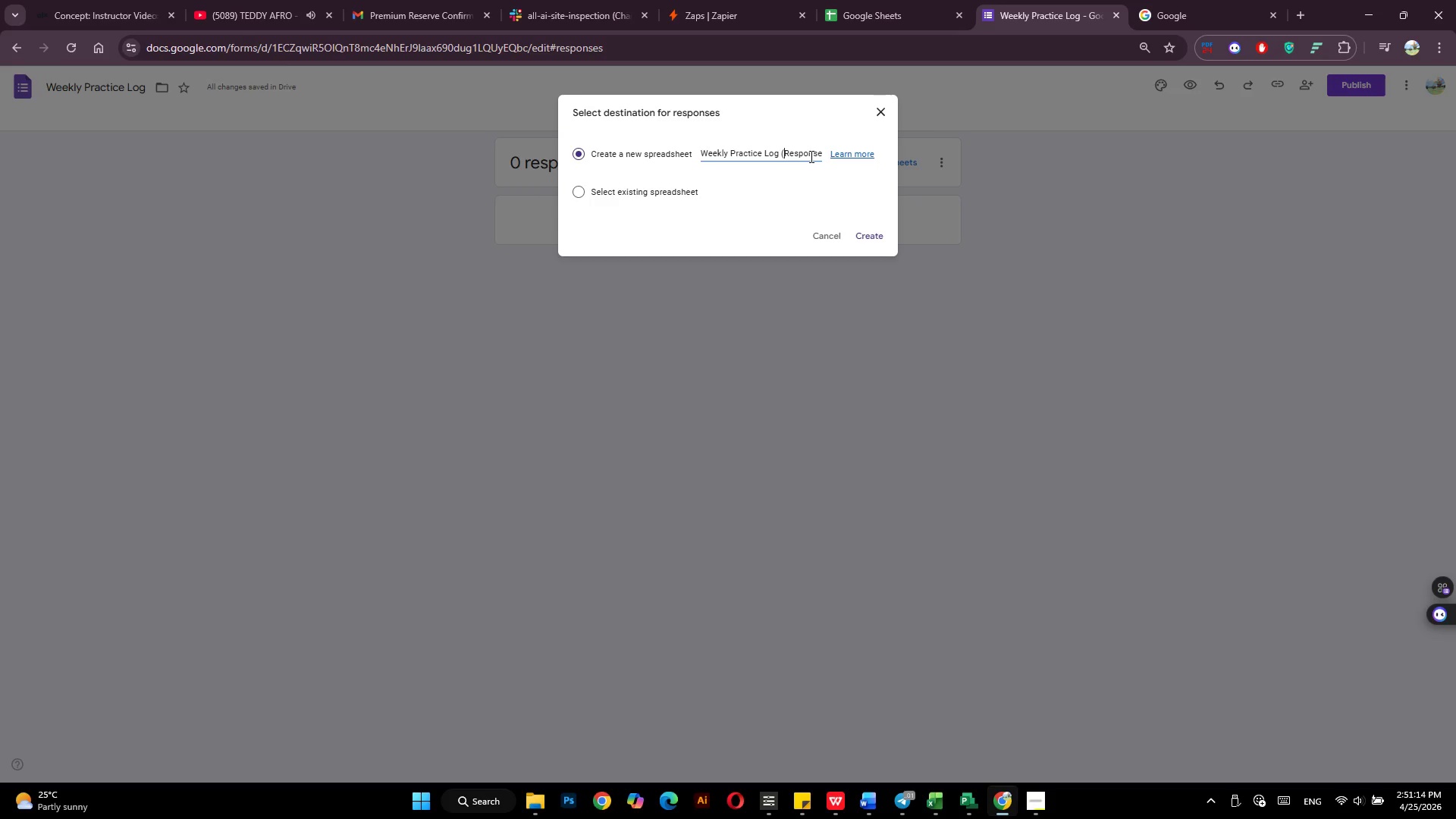 
key(Backspace)
 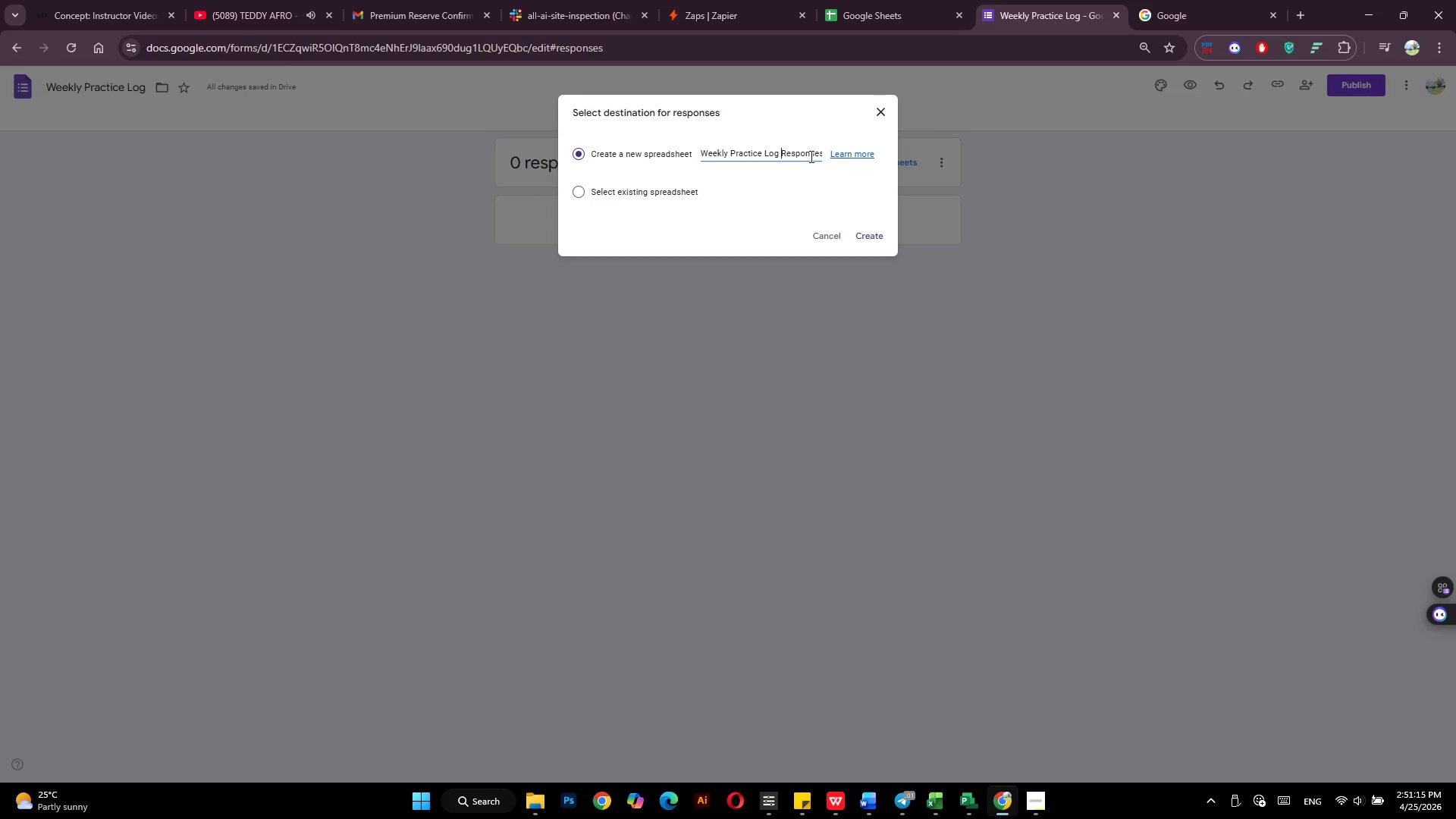 
hold_key(key=ArrowRight, duration=0.33)
 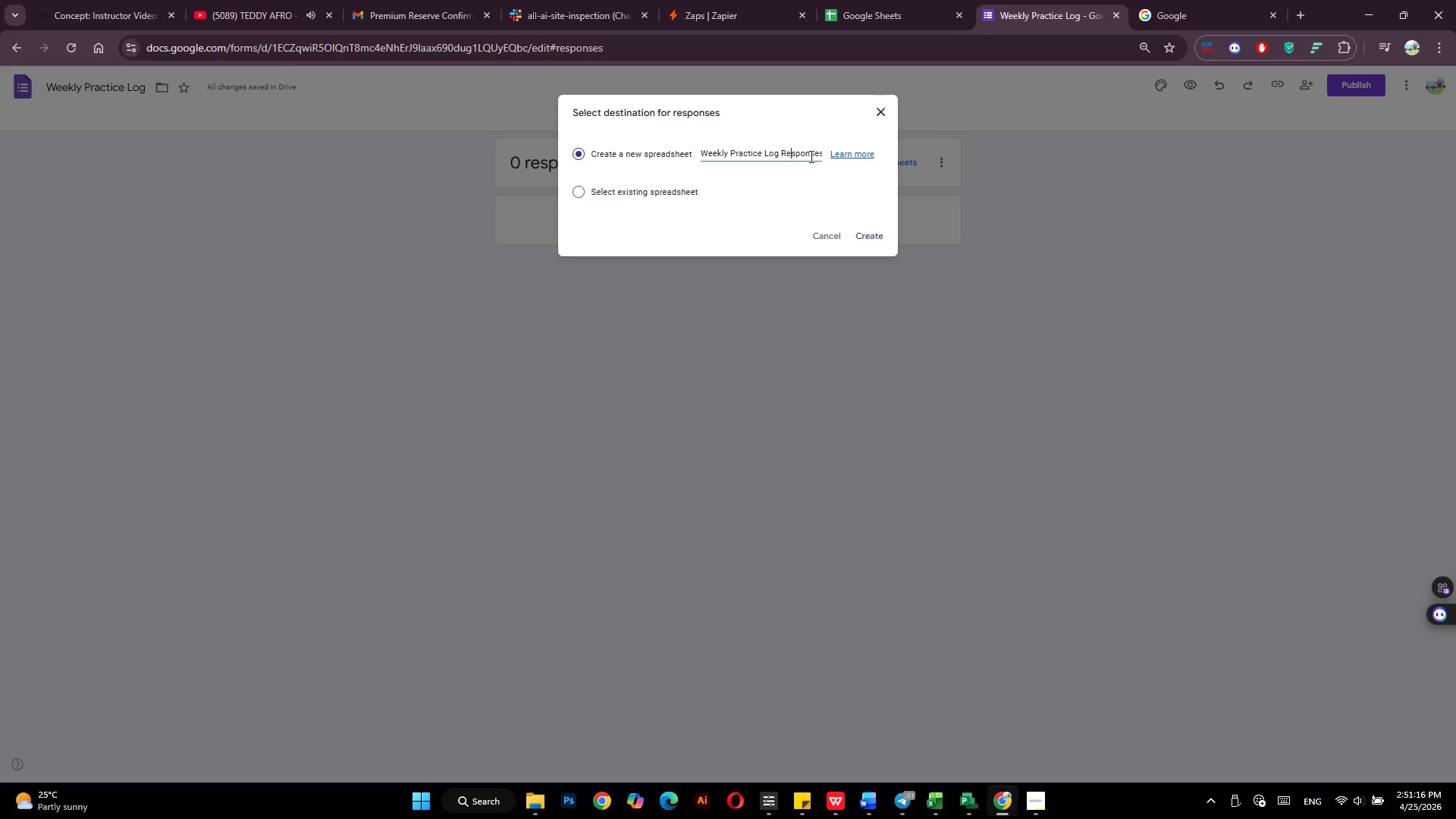 
hold_key(key=ArrowRight, duration=1.09)
 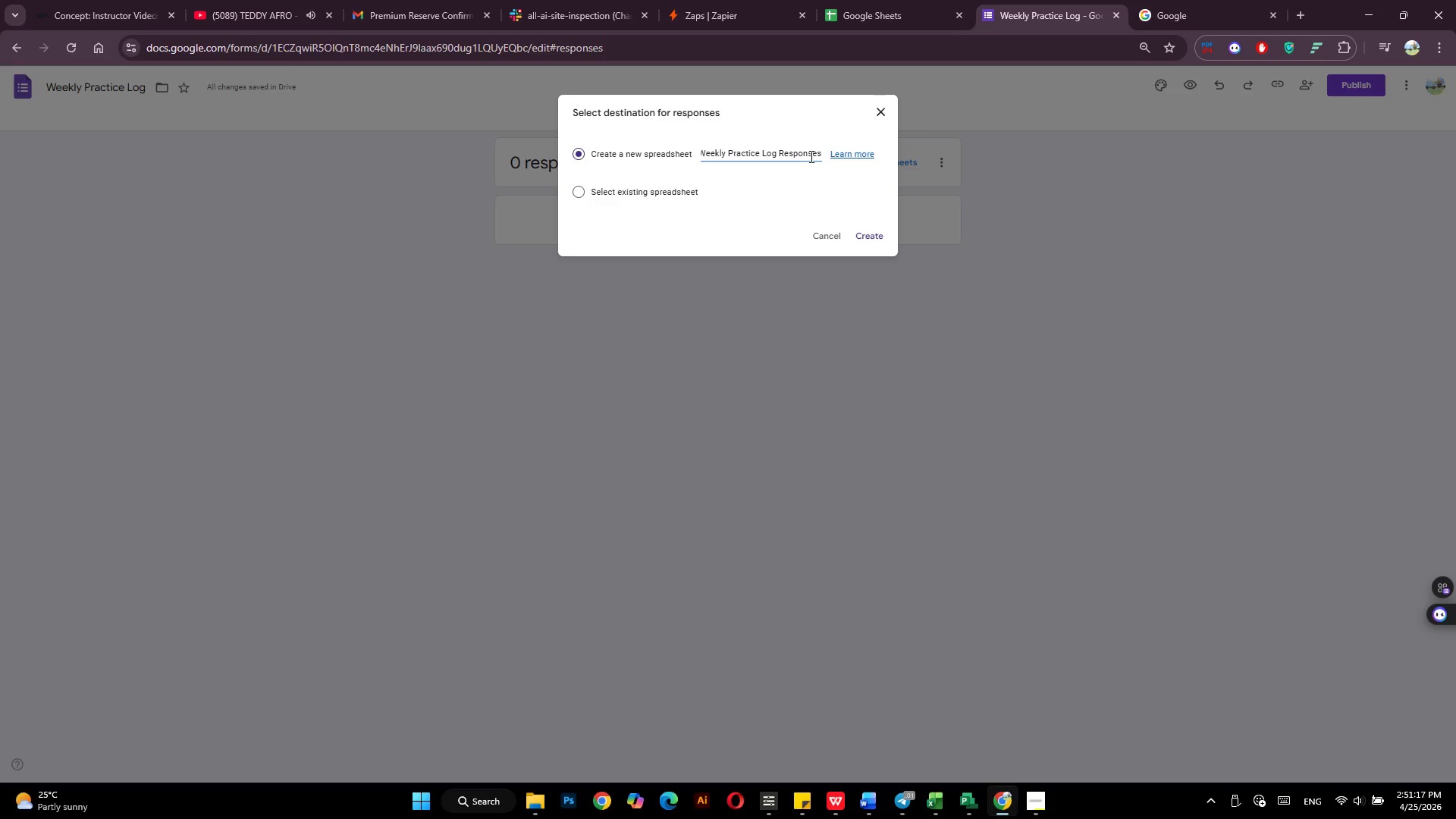 
key(Backspace)
 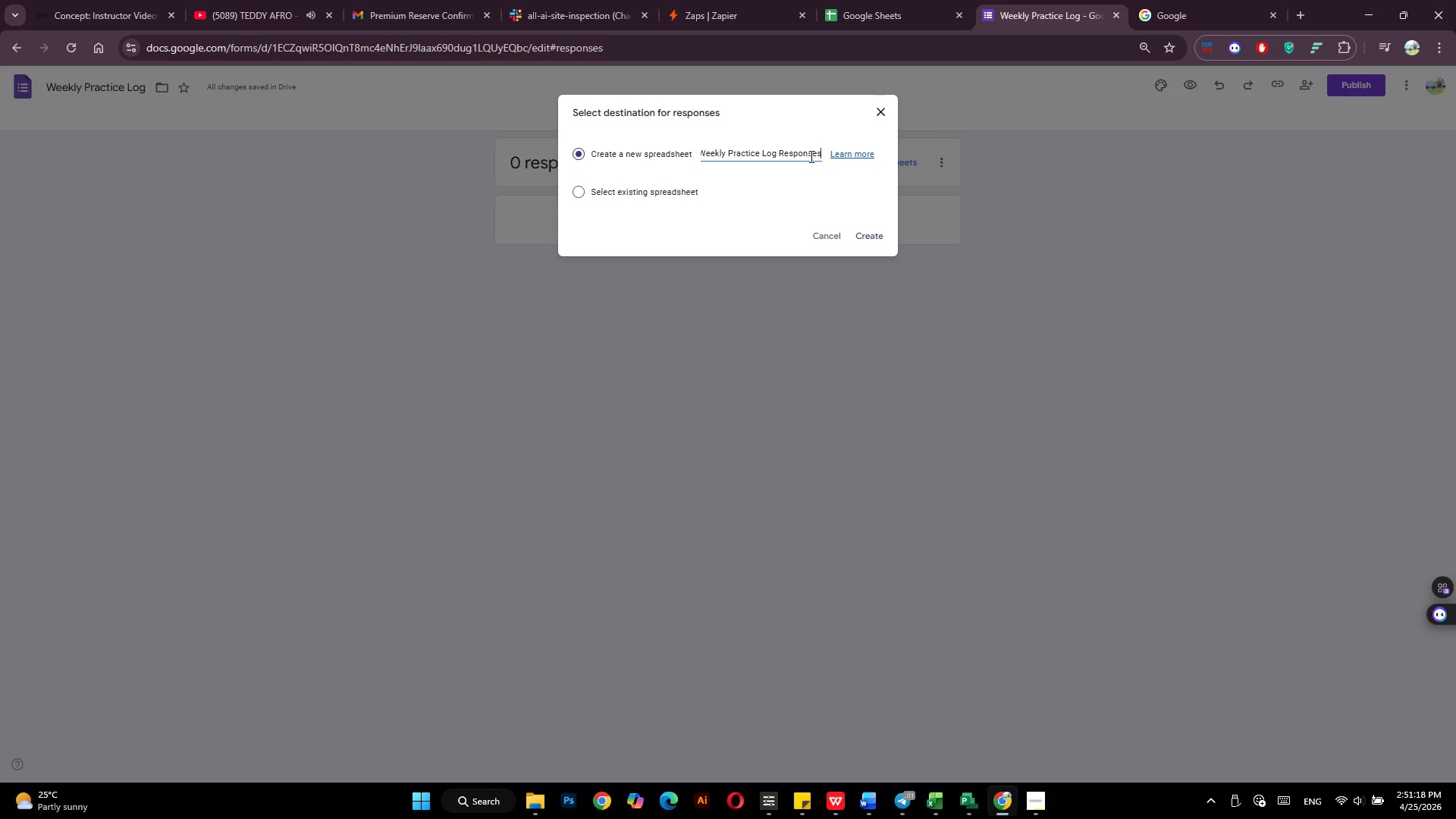 
hold_key(key=ArrowLeft, duration=1.03)
 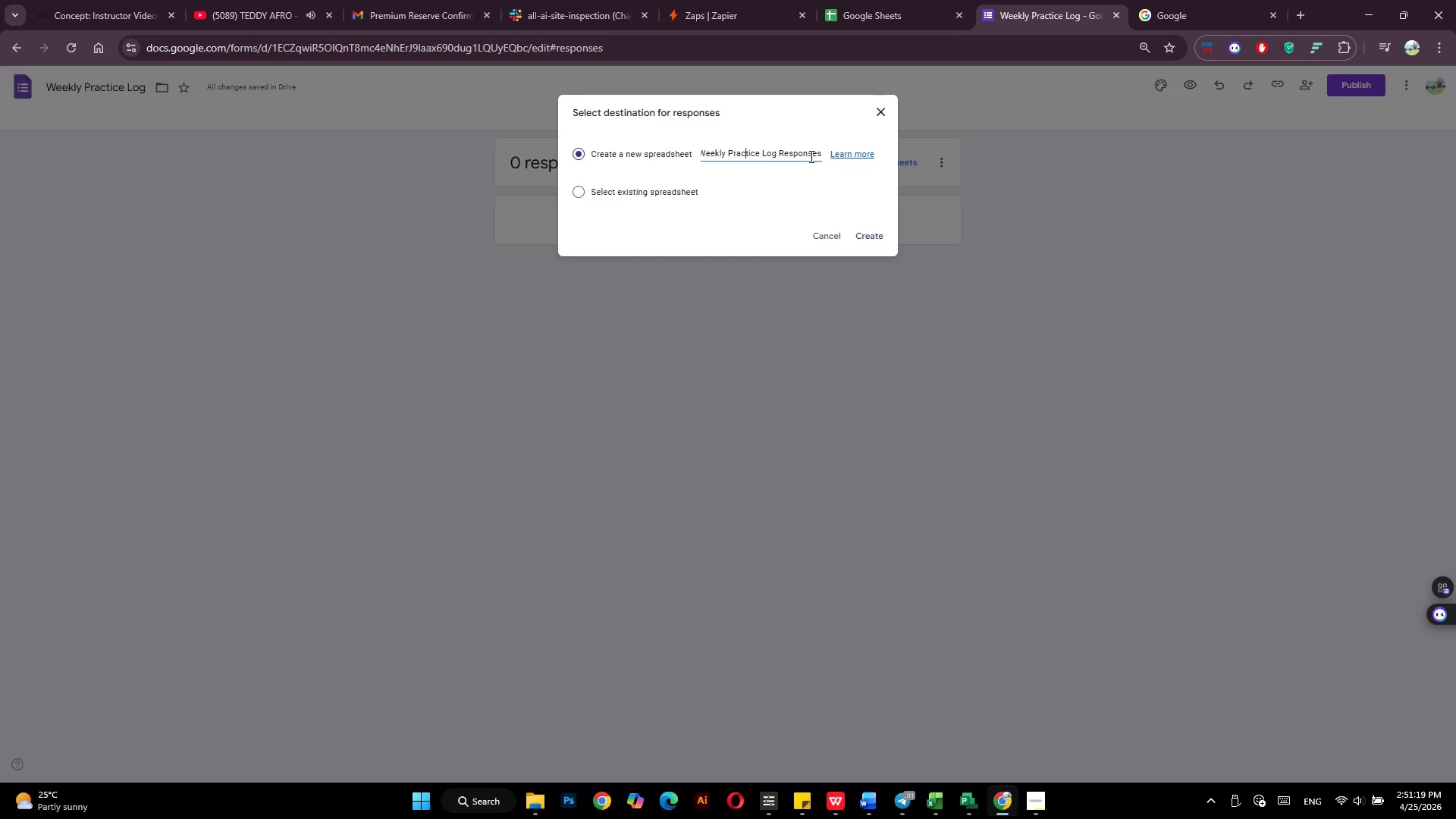 
key(ArrowLeft)
 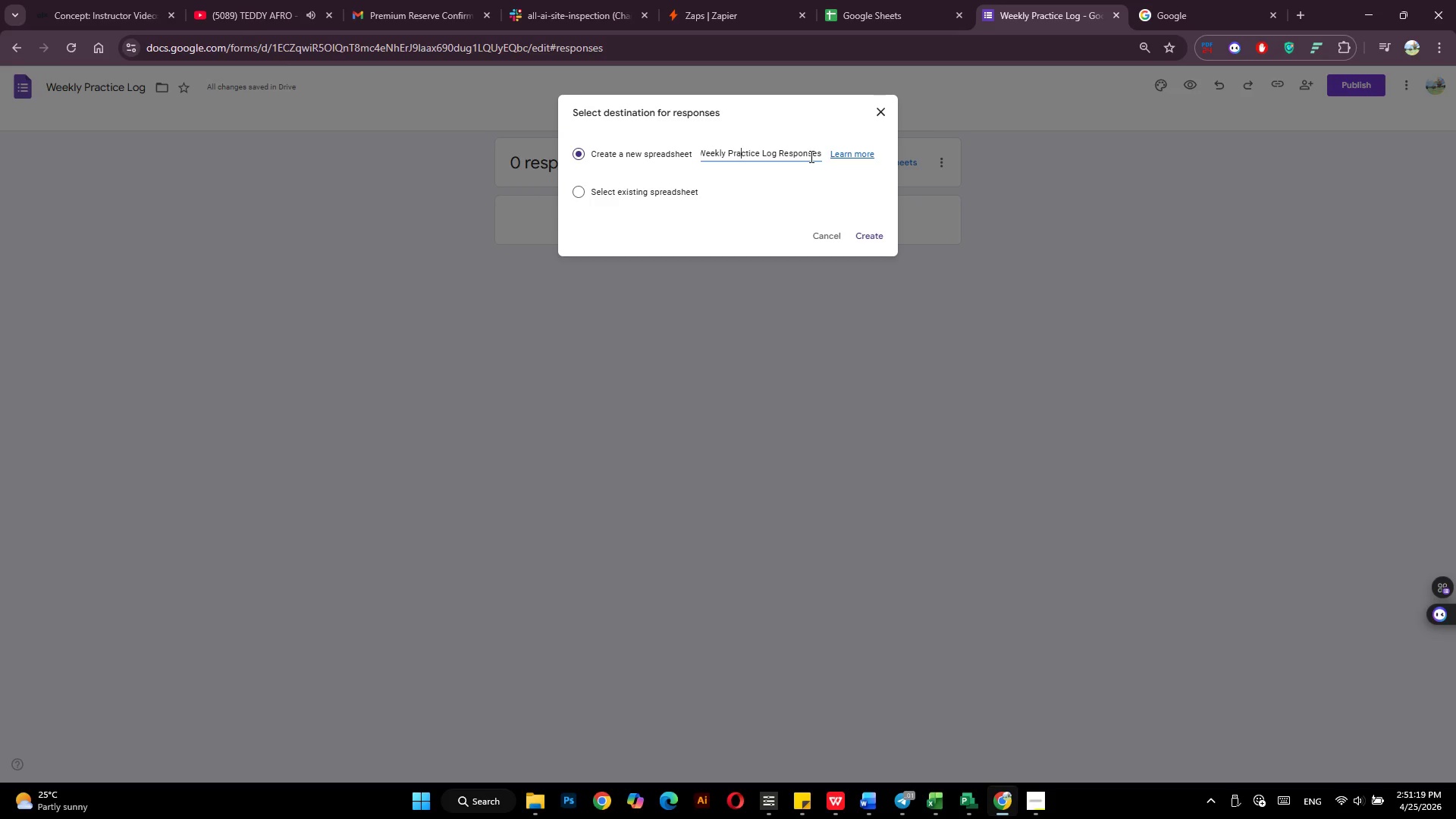 
key(ArrowLeft)
 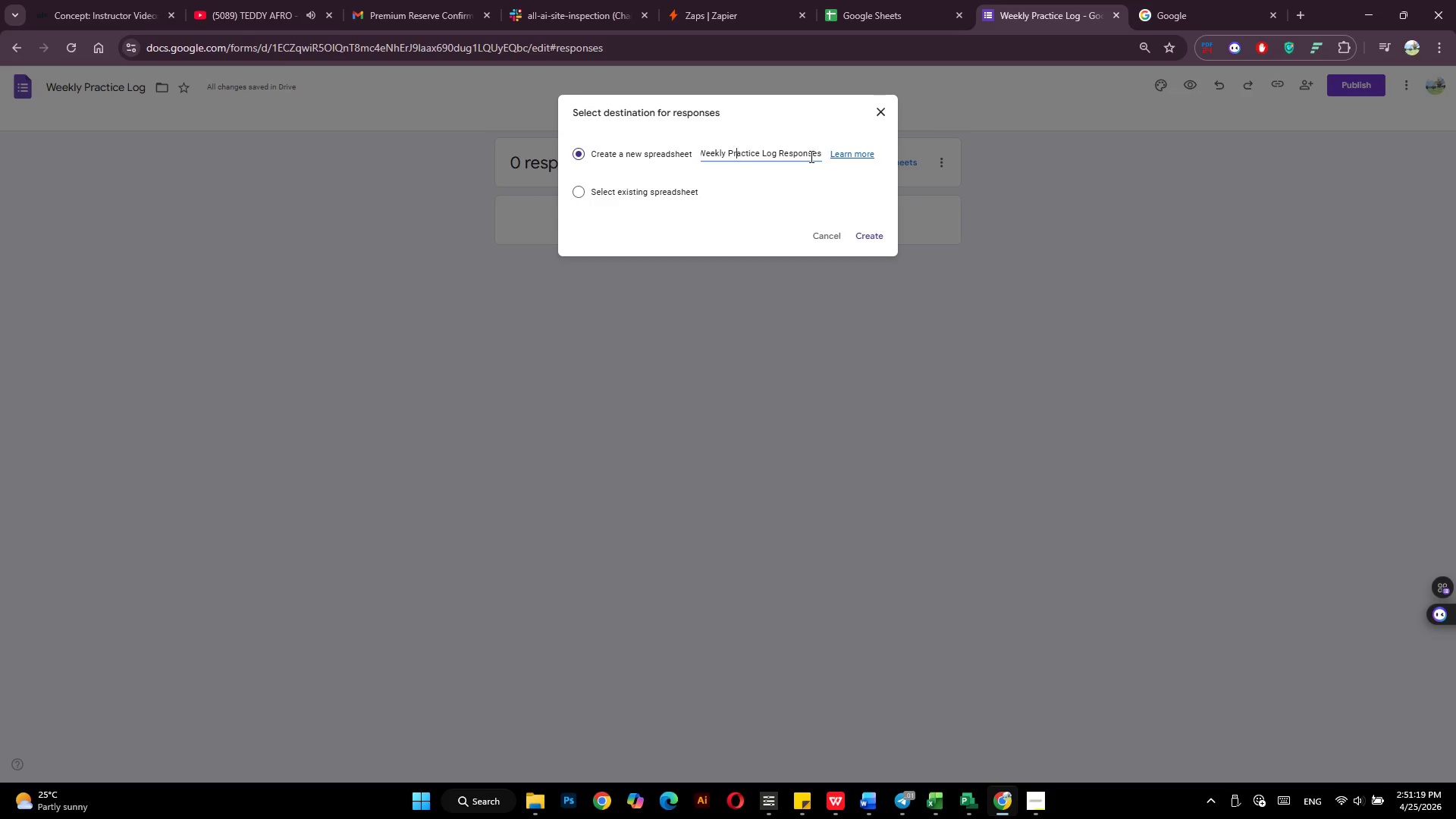 
key(ArrowLeft)
 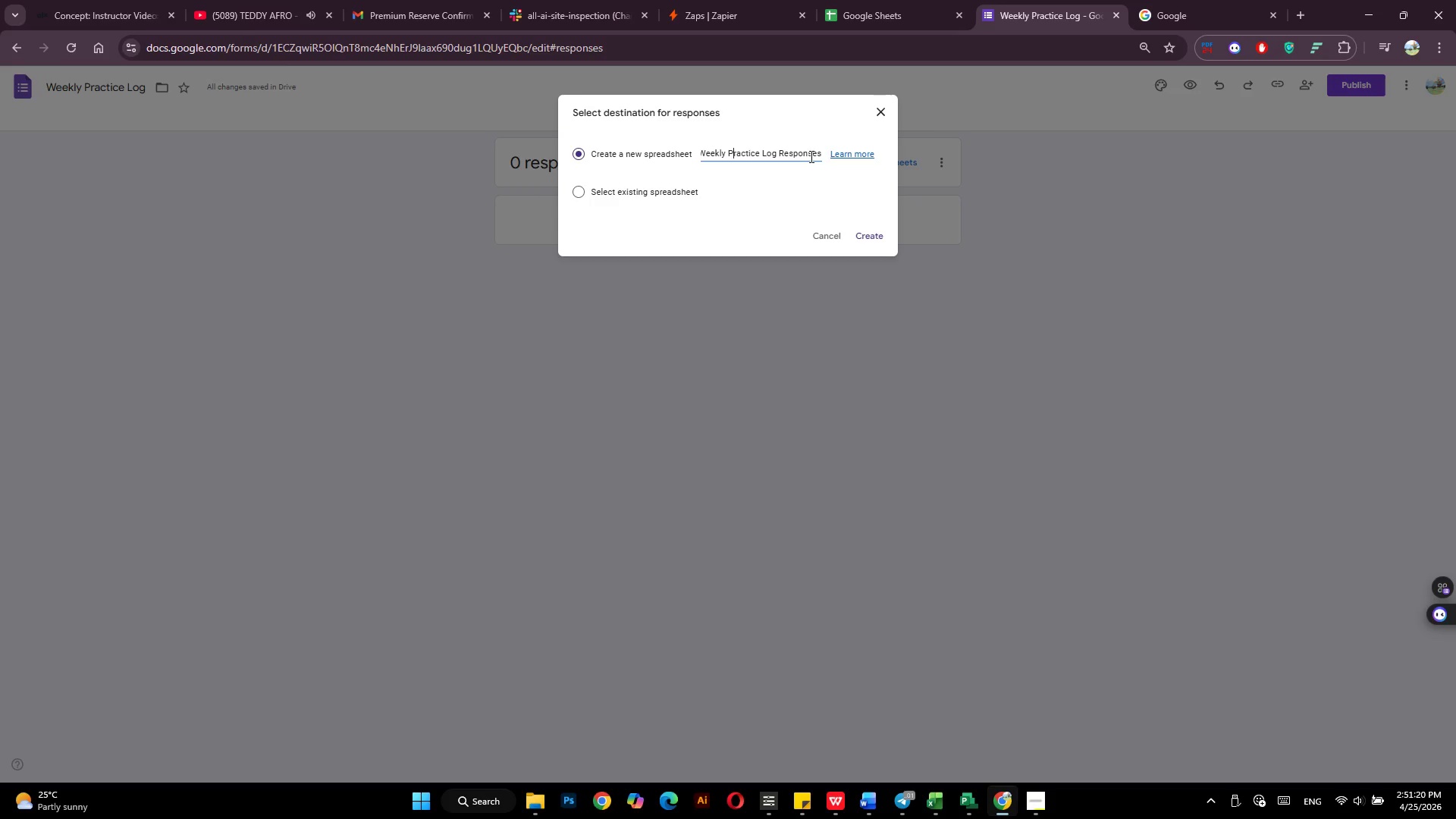 
key(ArrowLeft)
 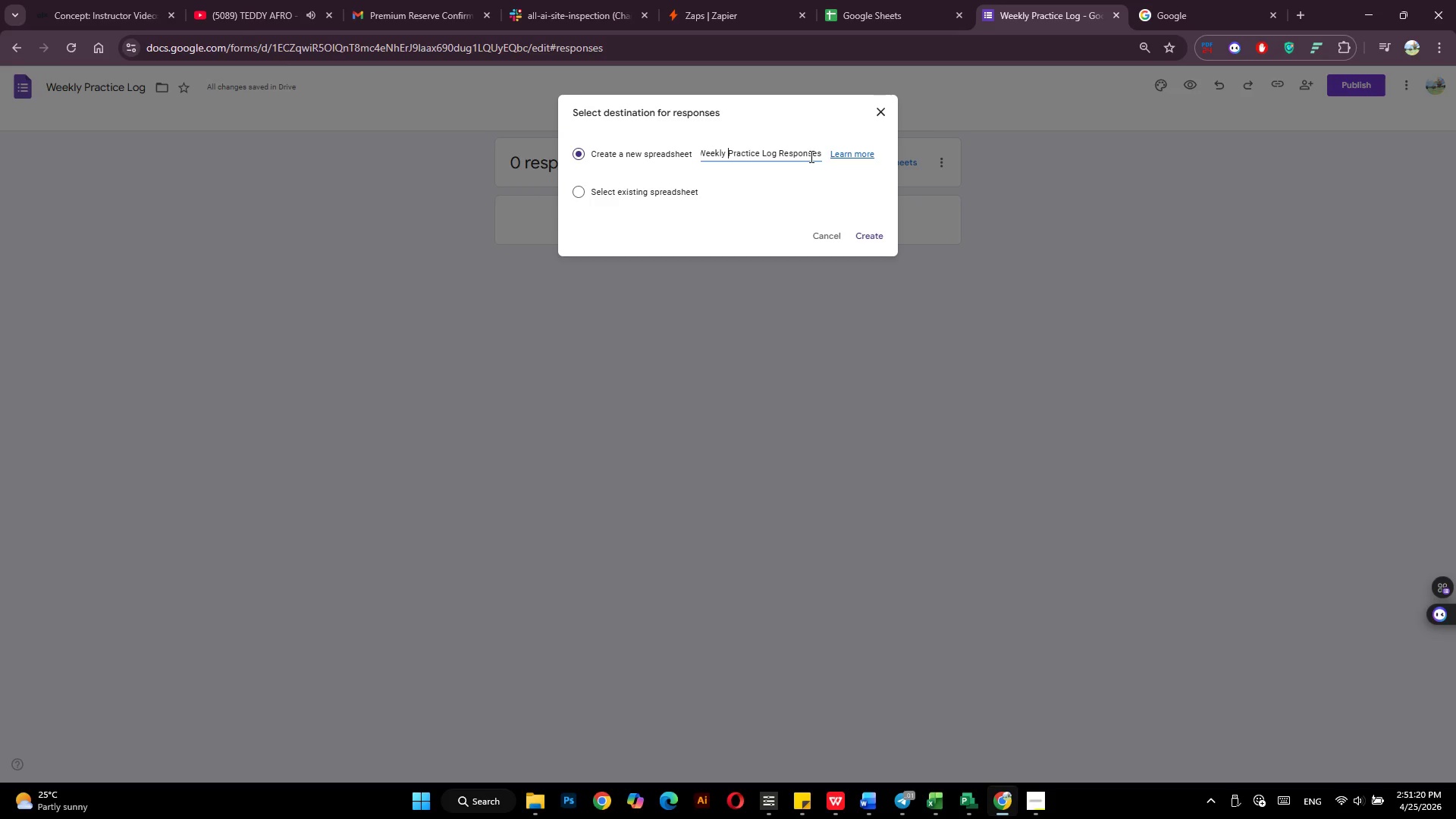 
key(ArrowLeft)
 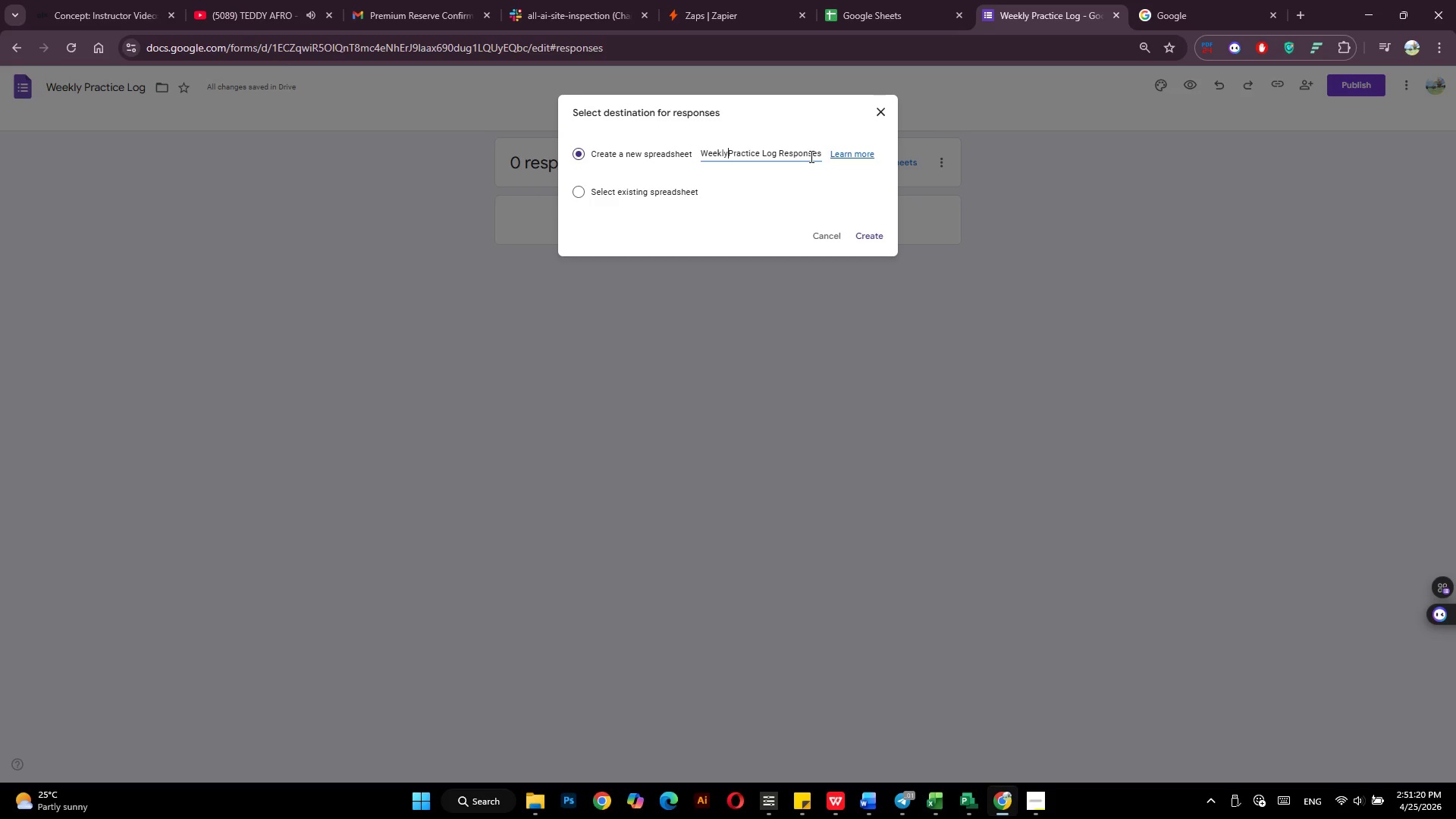 
hold_key(key=Backspace, duration=1.01)
 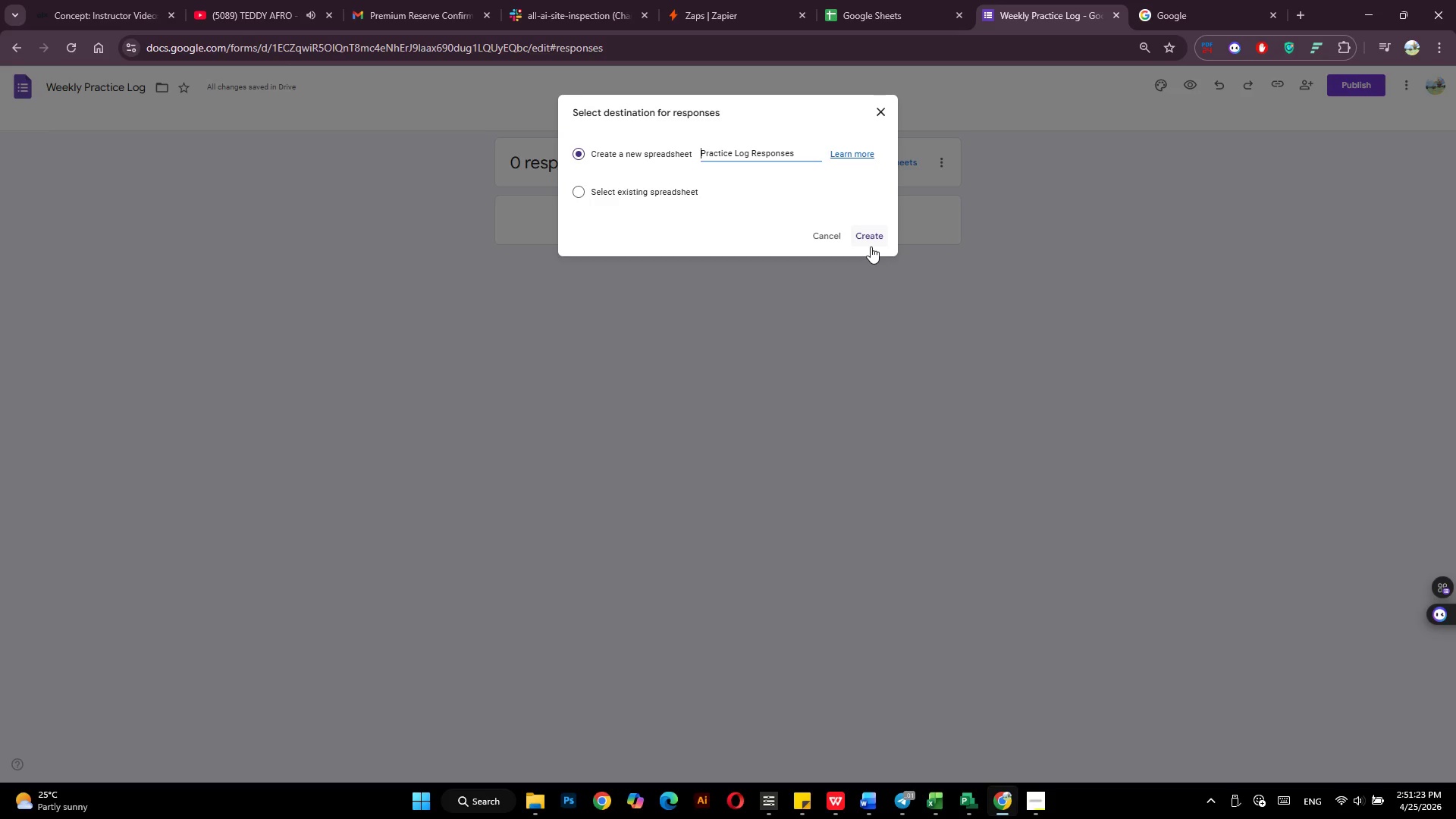 
left_click([871, 242])
 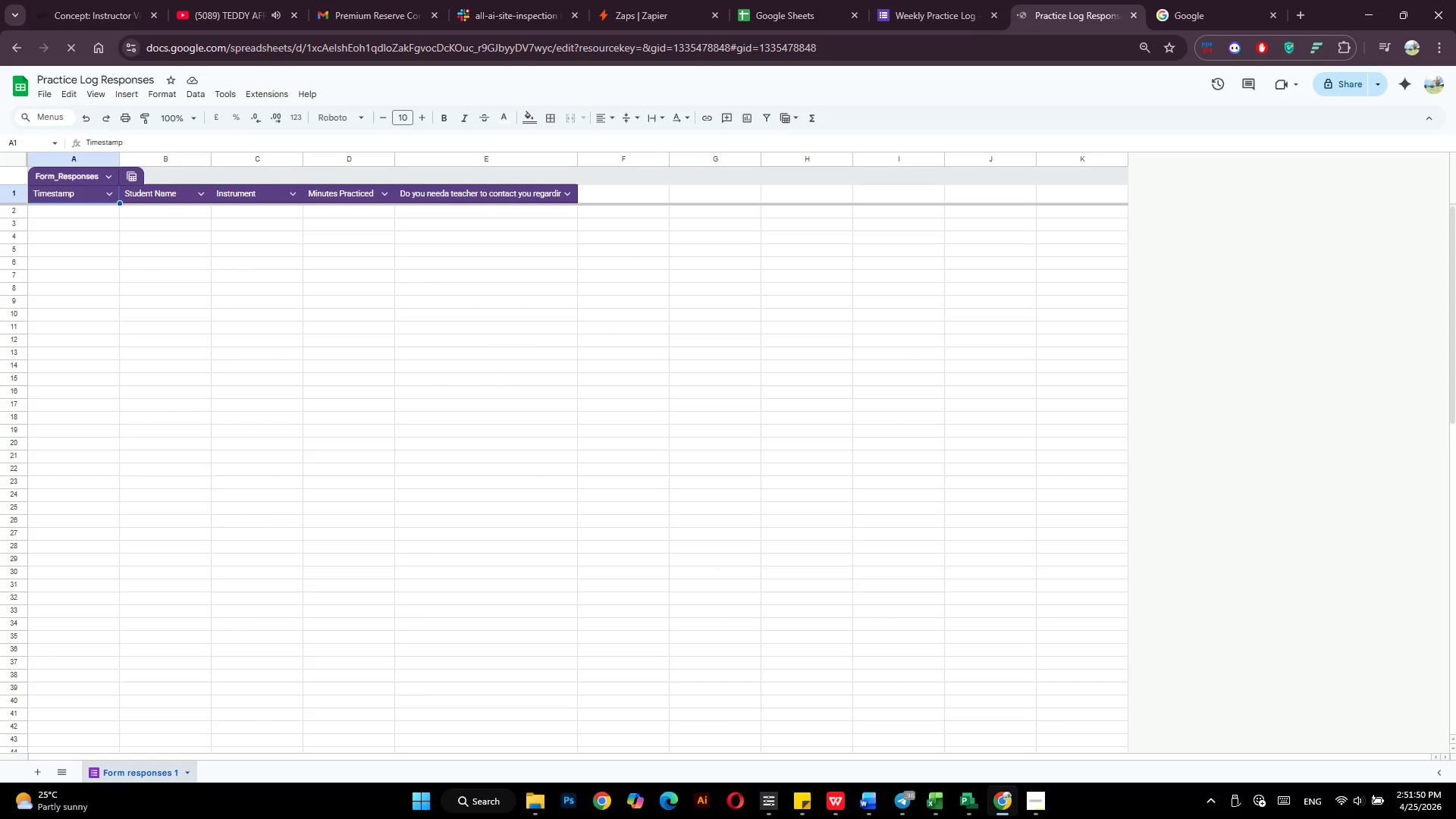 
wait(31.09)
 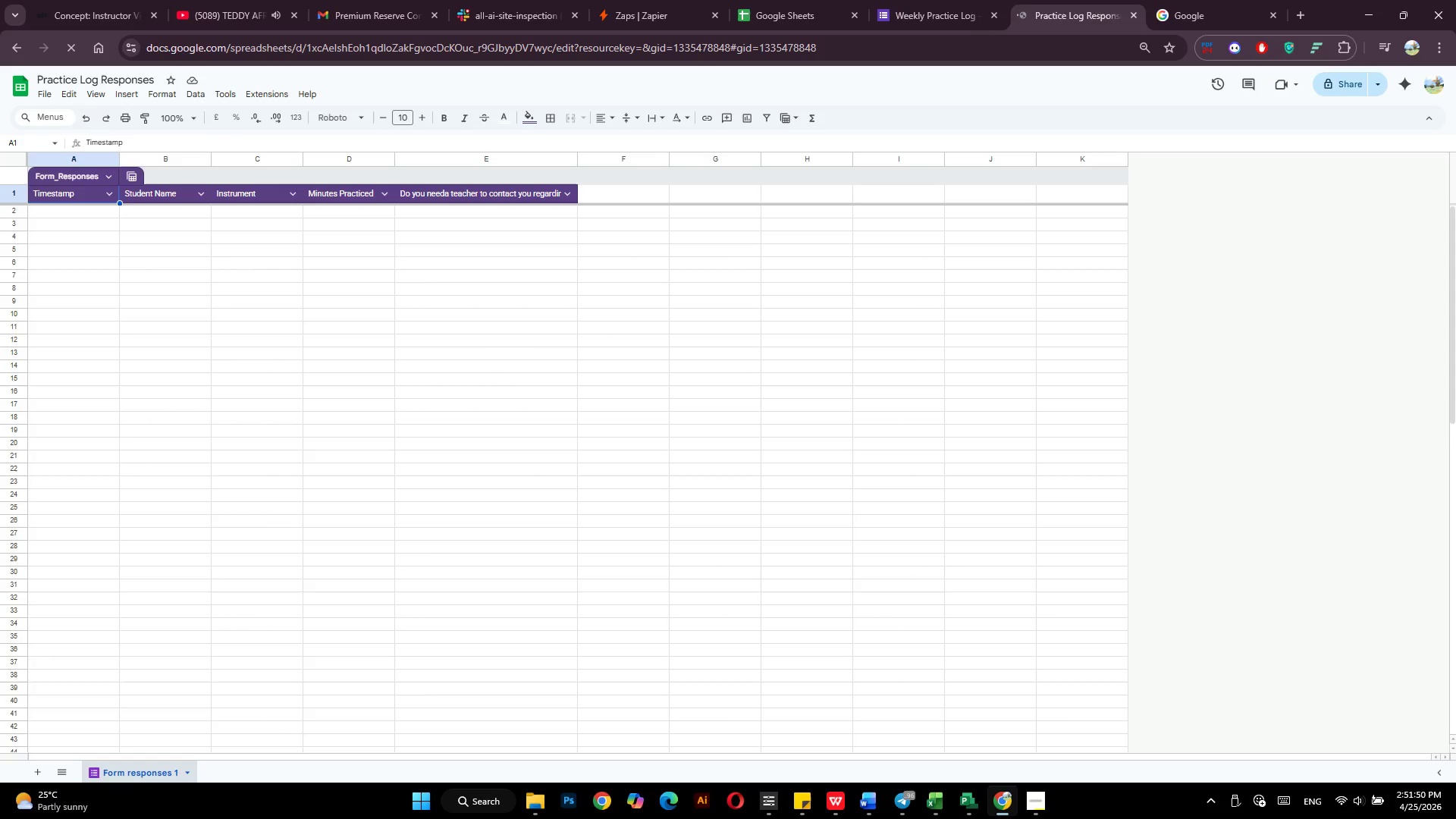 
left_click_drag(start_coordinate=[579, 158], to_coordinate=[635, 150])
 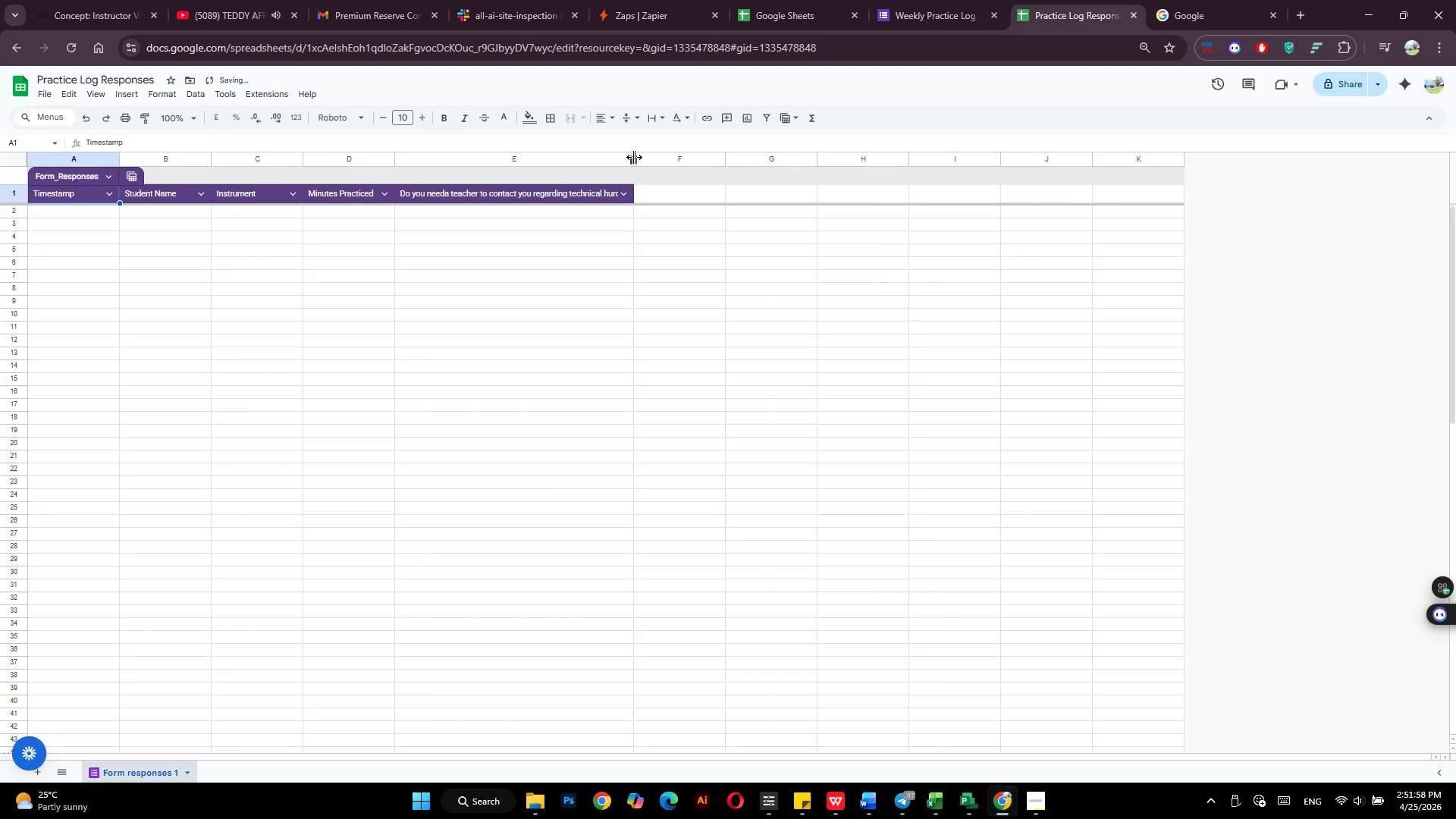 
left_click_drag(start_coordinate=[634, 157], to_coordinate=[686, 159])
 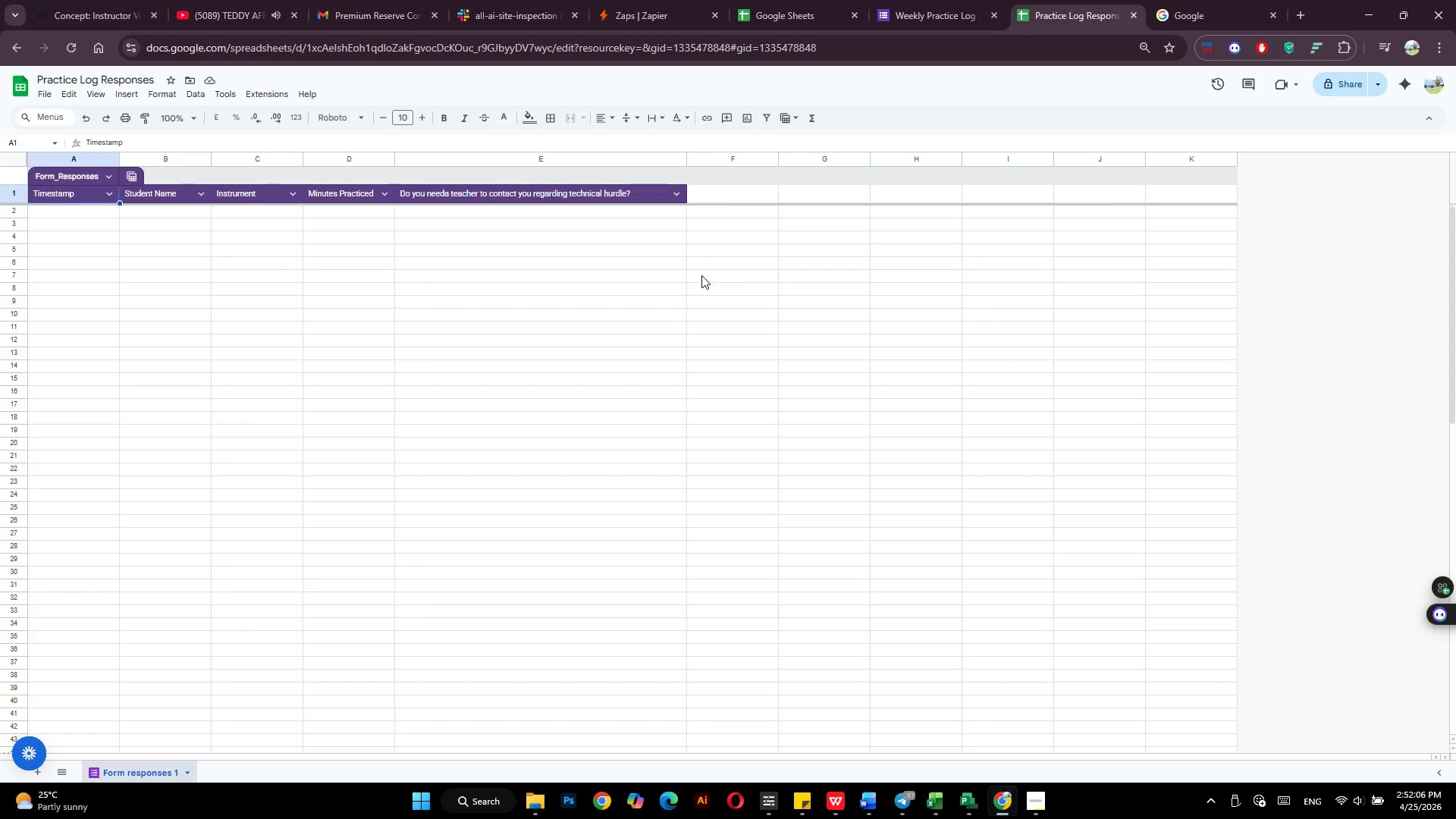 
wait(11.89)
 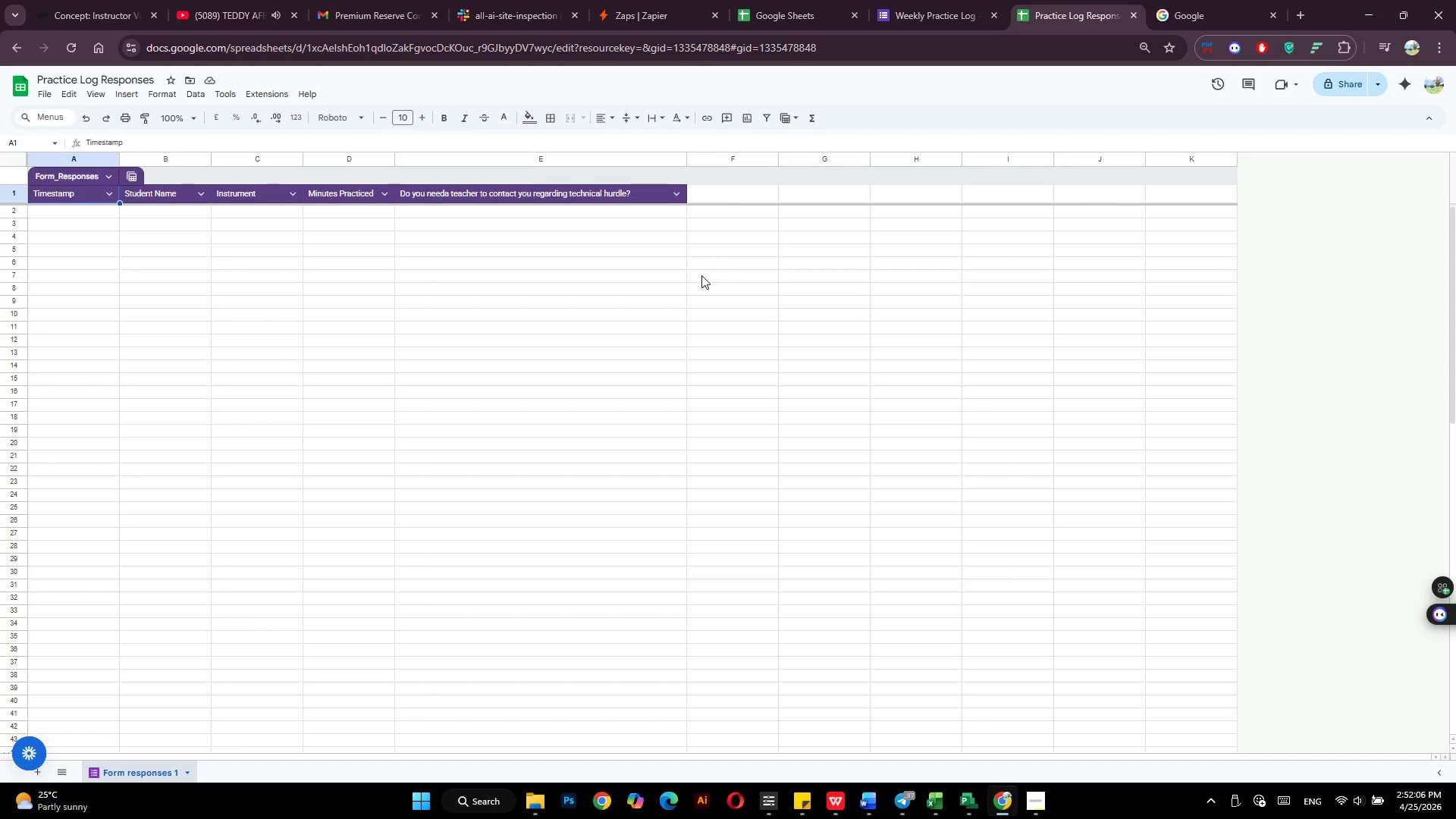 
left_click([101, 177])
 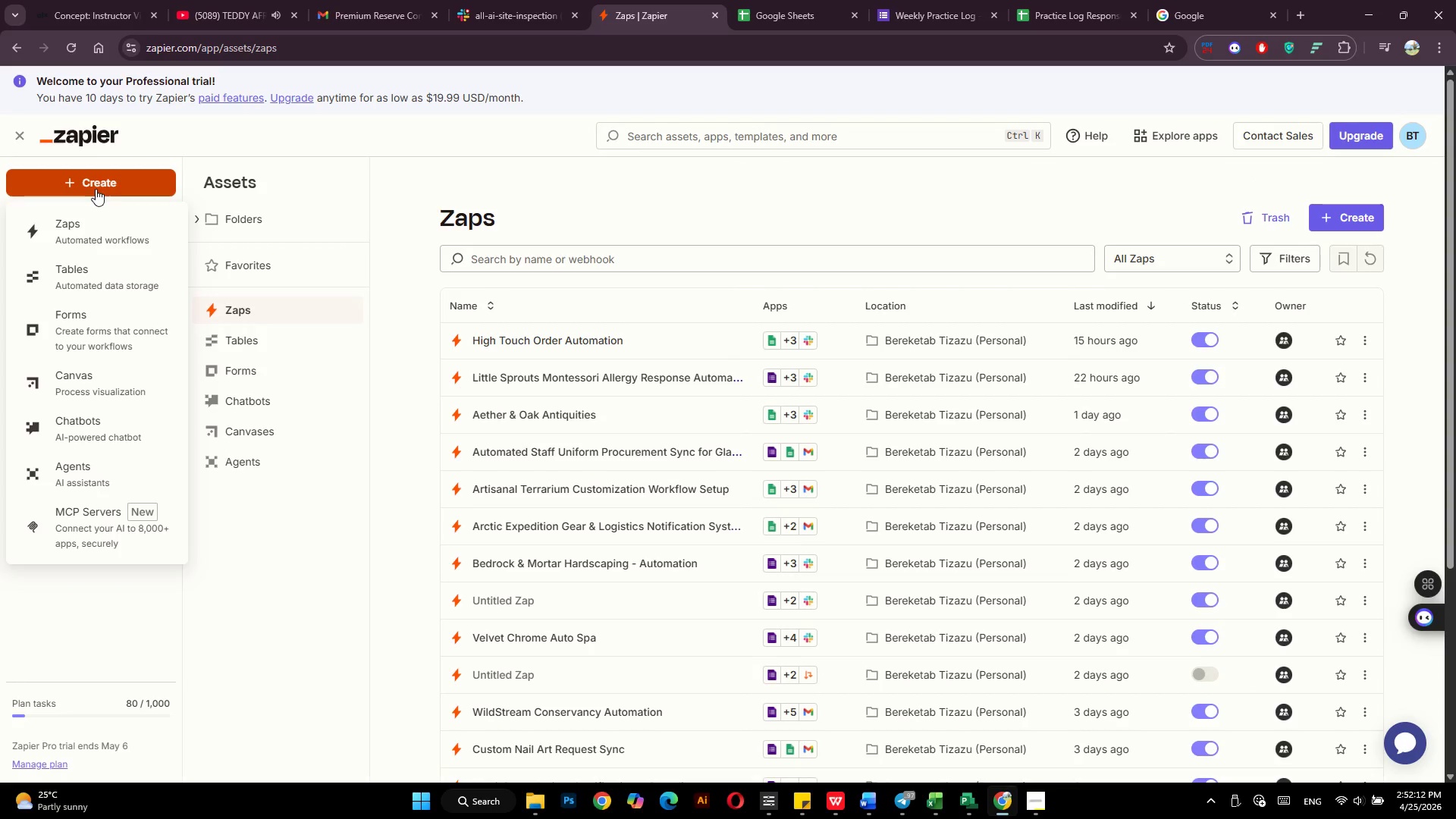 
left_click([84, 221])
 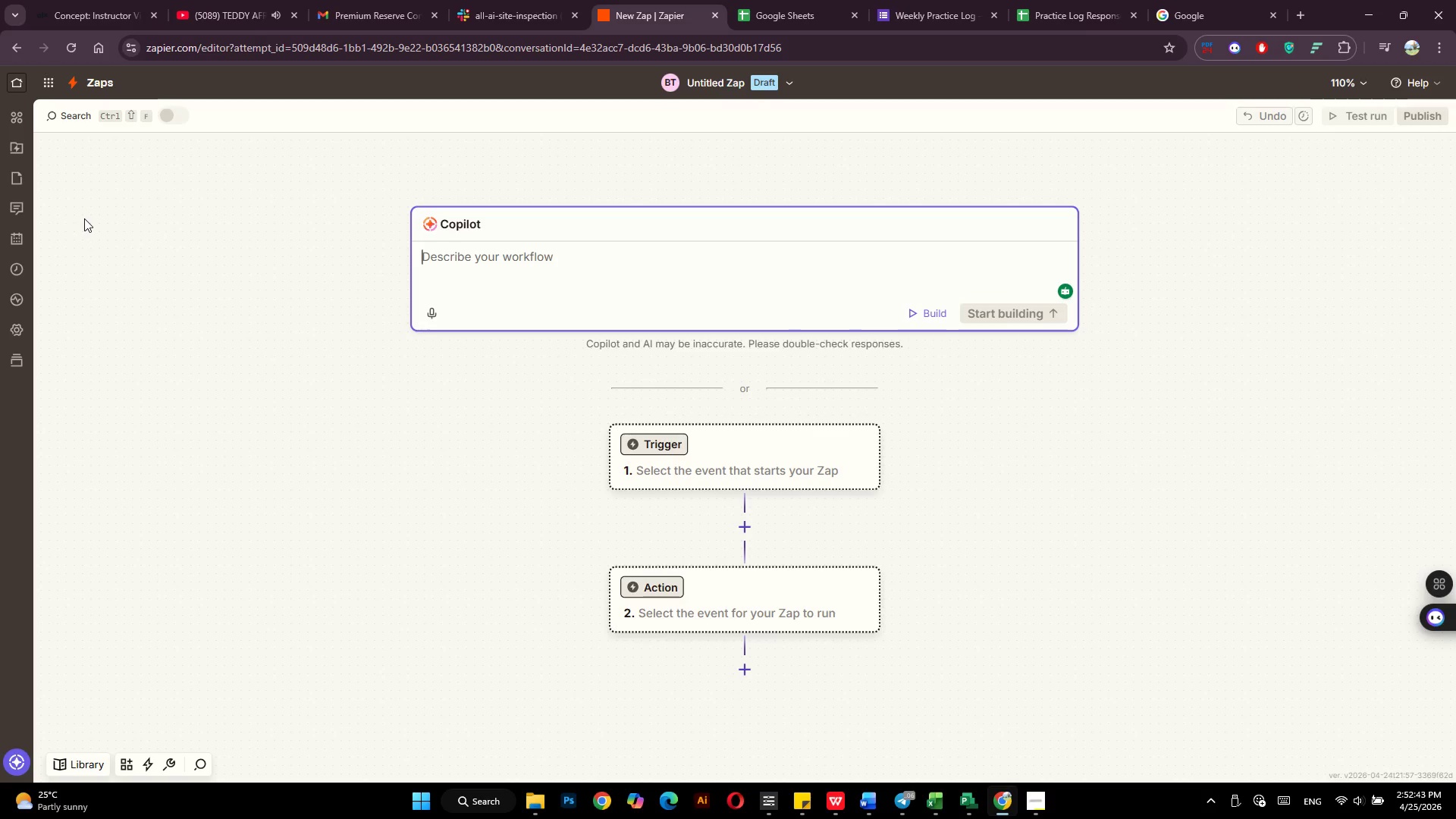 
wait(35.2)
 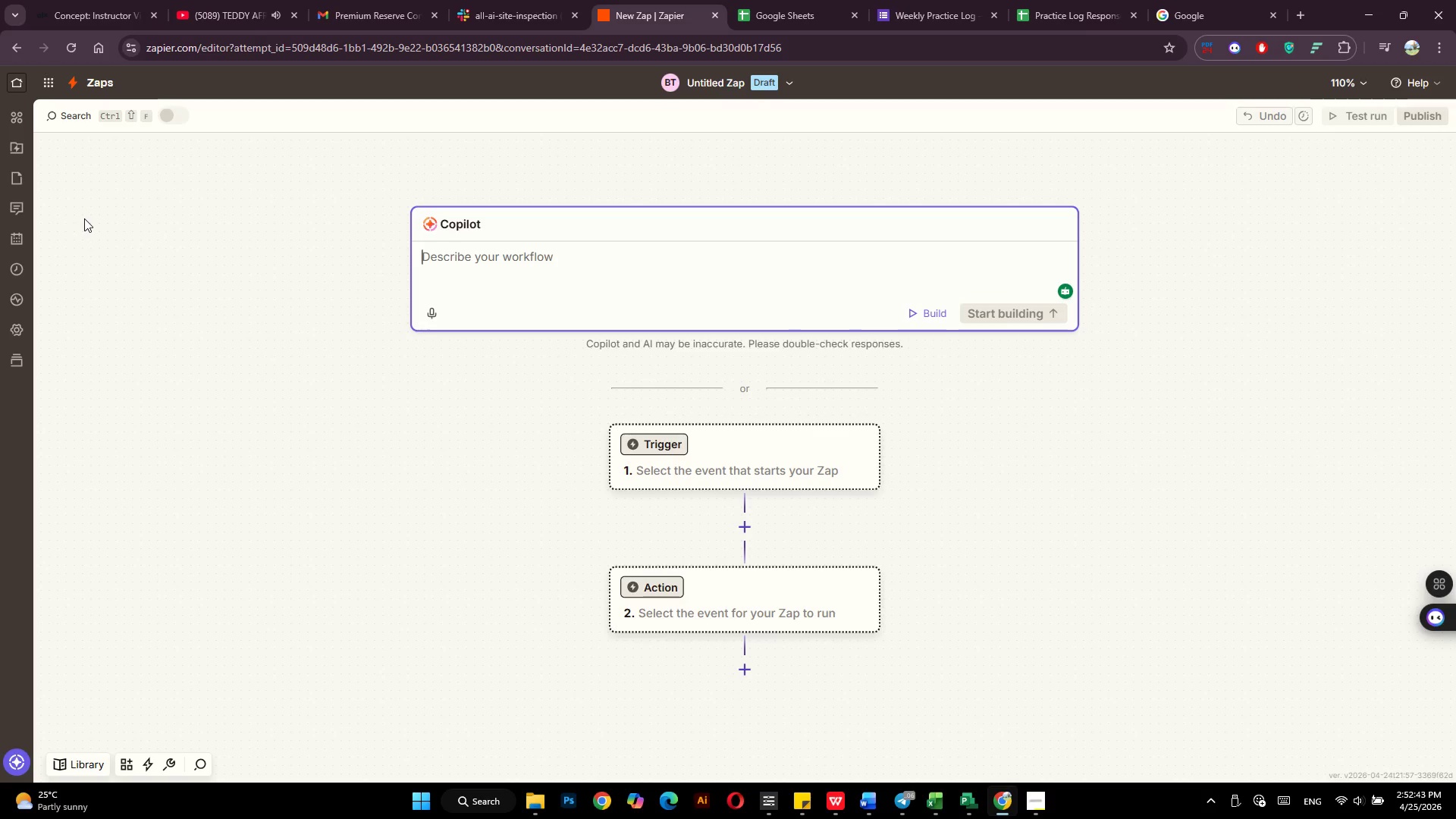 
left_click([682, 447])
 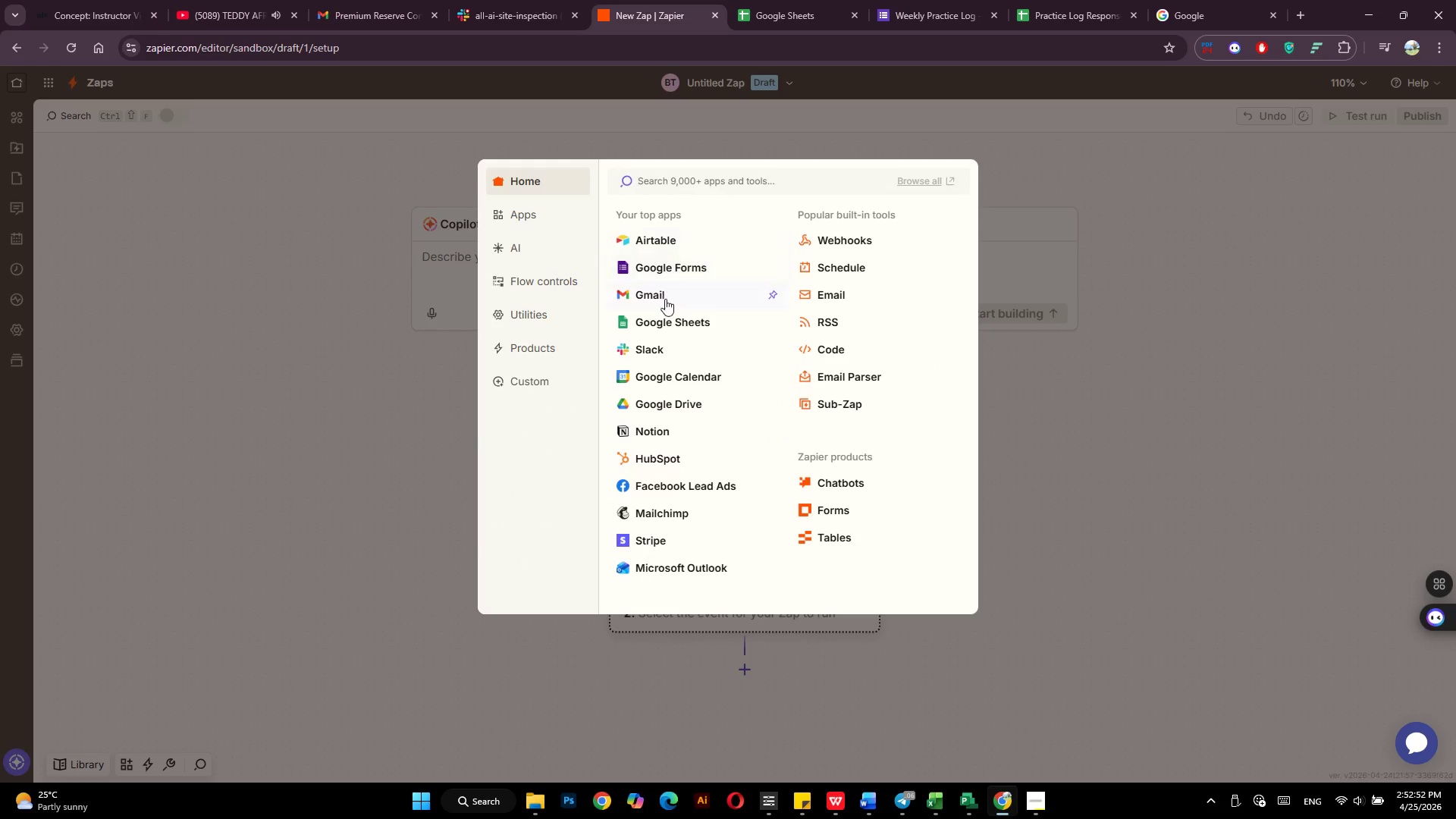 
wait(9.22)
 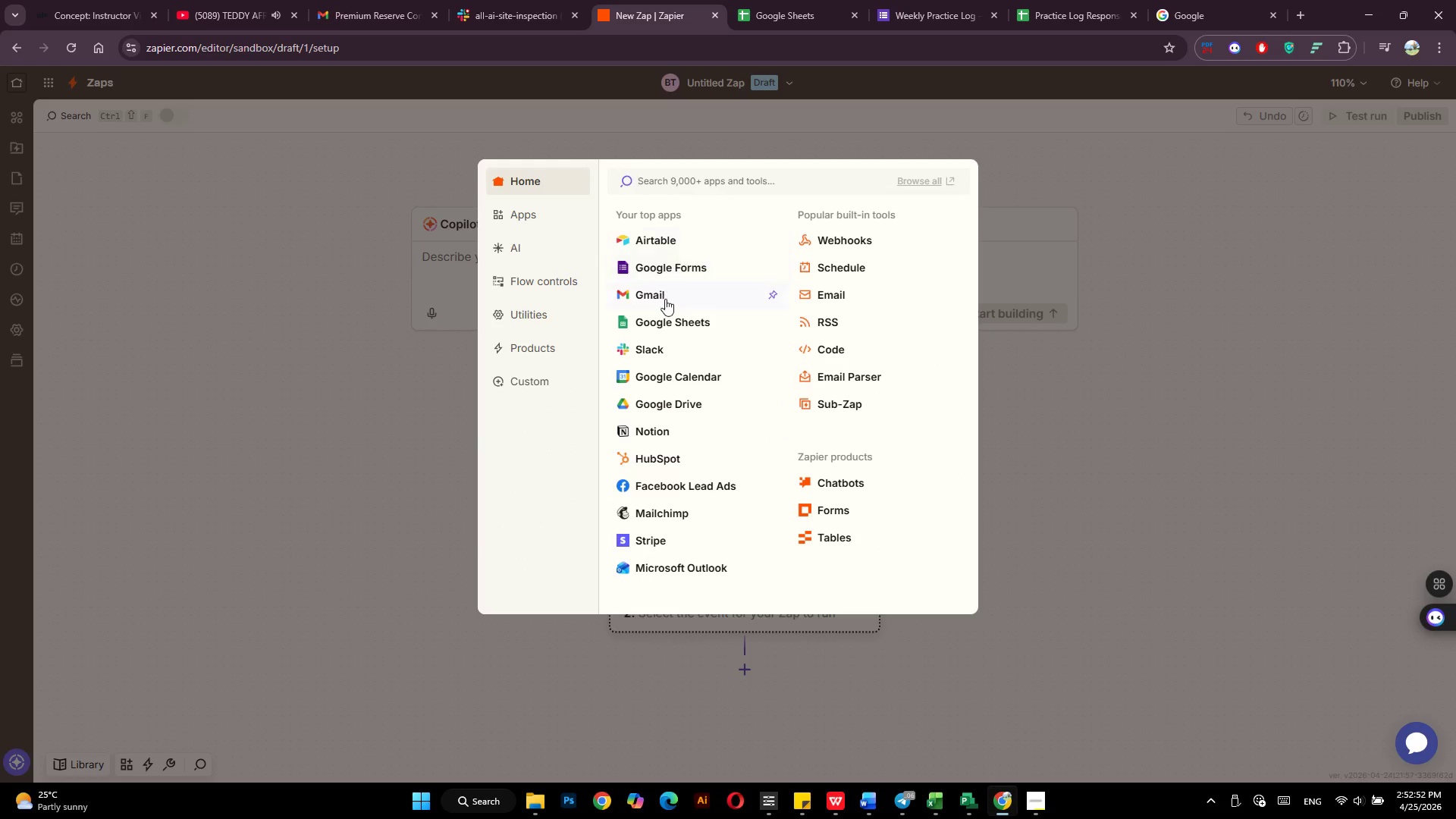 
left_click([670, 268])
 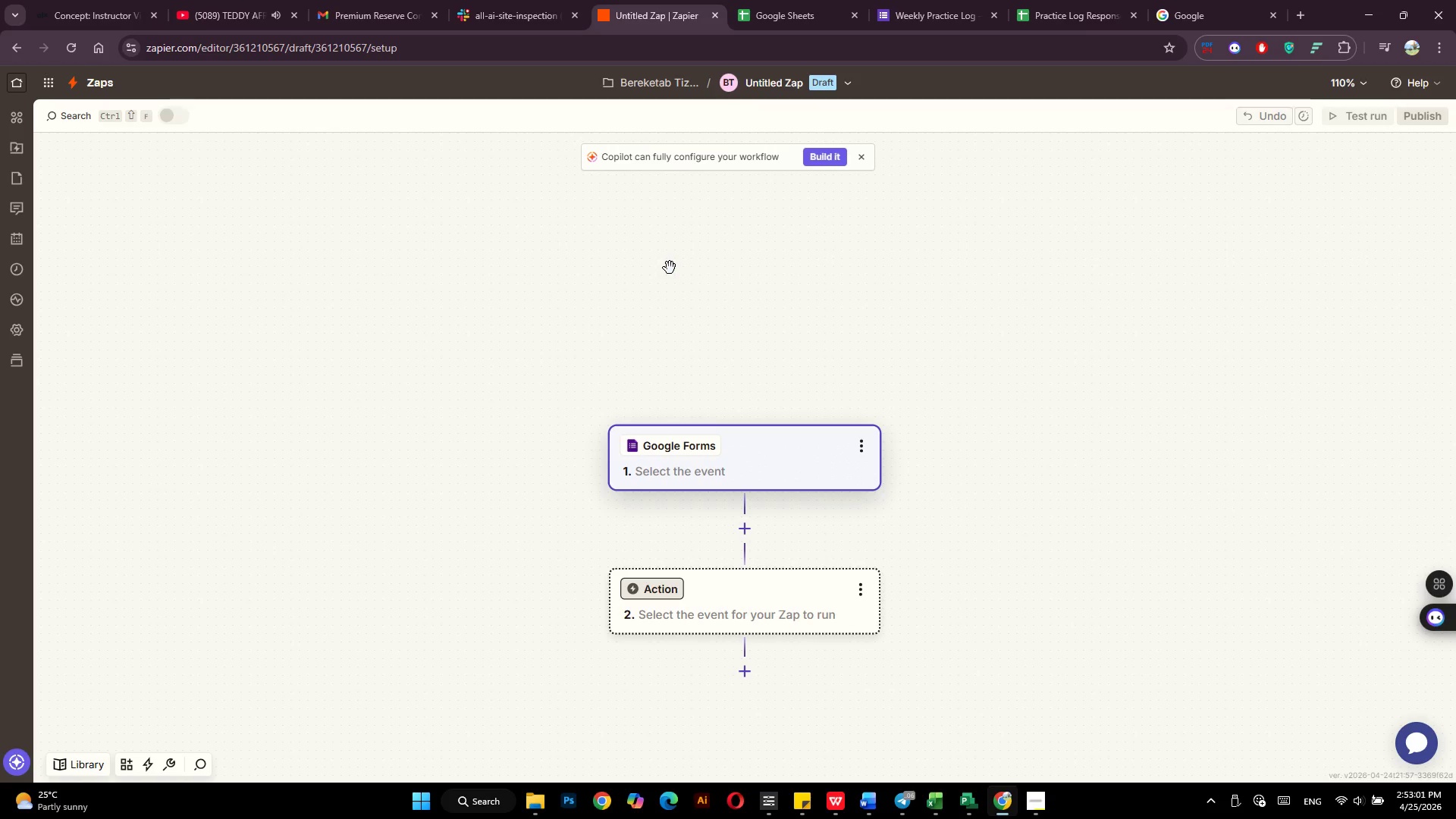 
wait(8.42)
 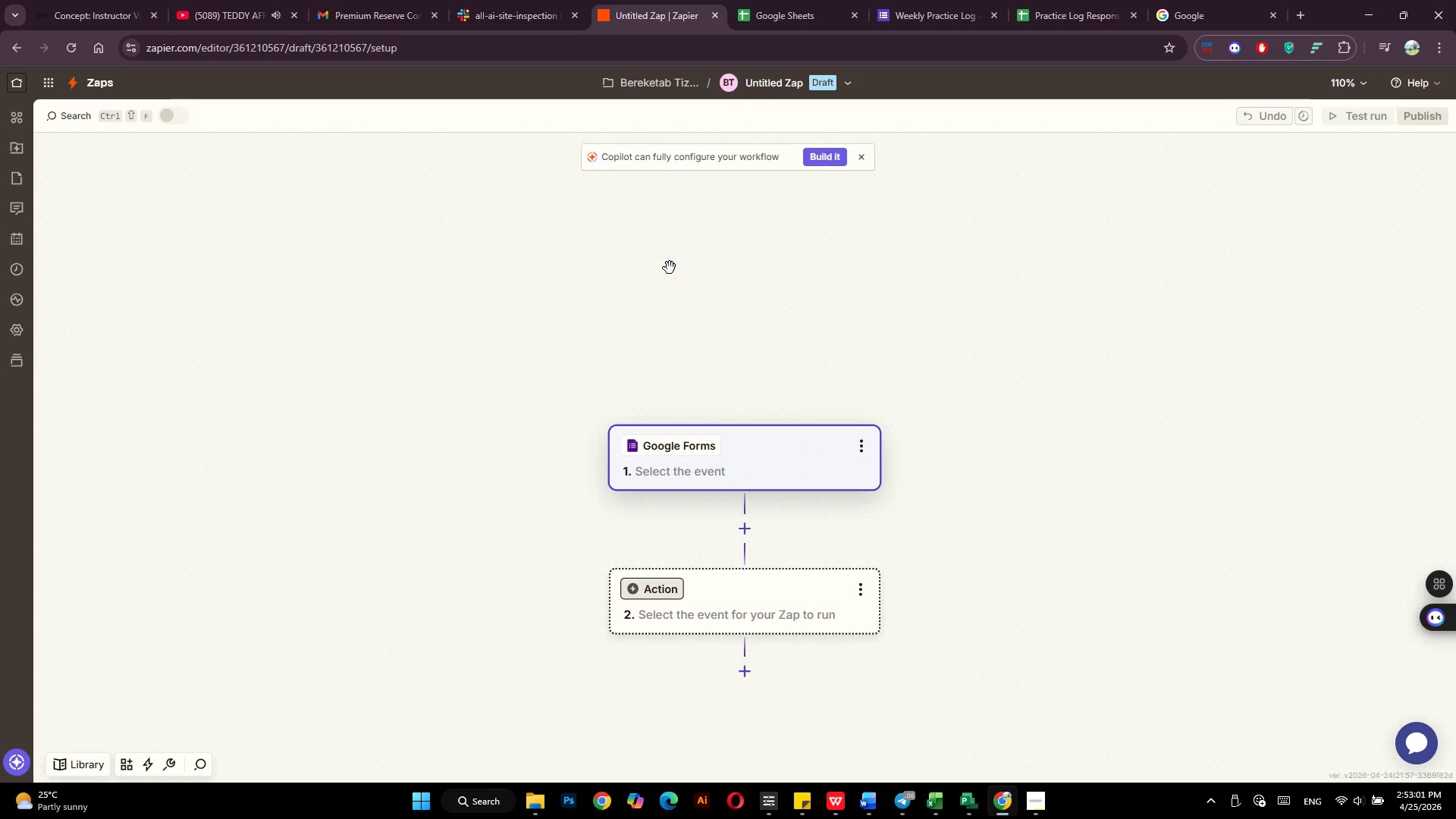 
left_click([1038, 809])